 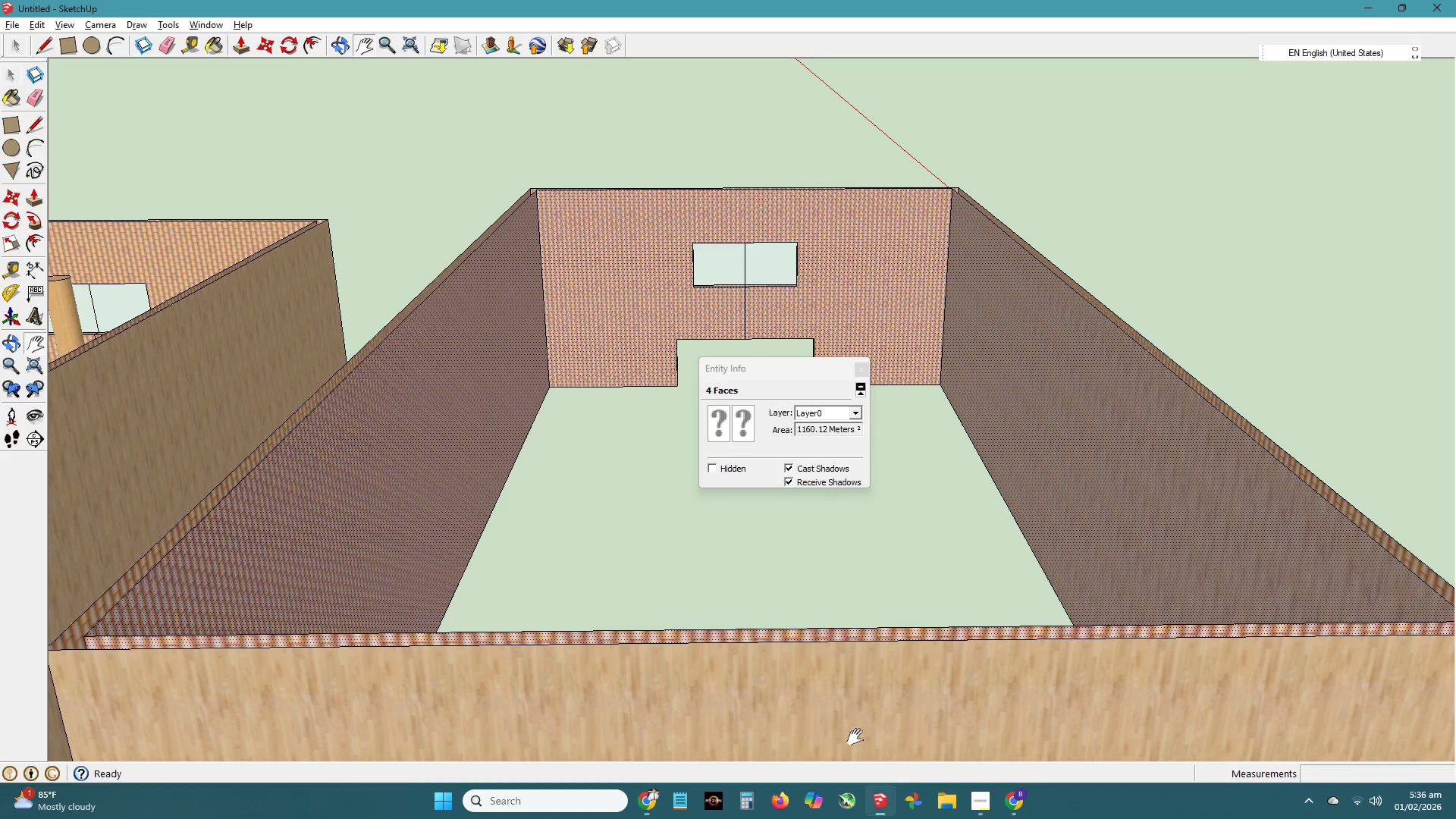 
scroll: coordinate [676, 500], scroll_direction: down, amount: 4.0
 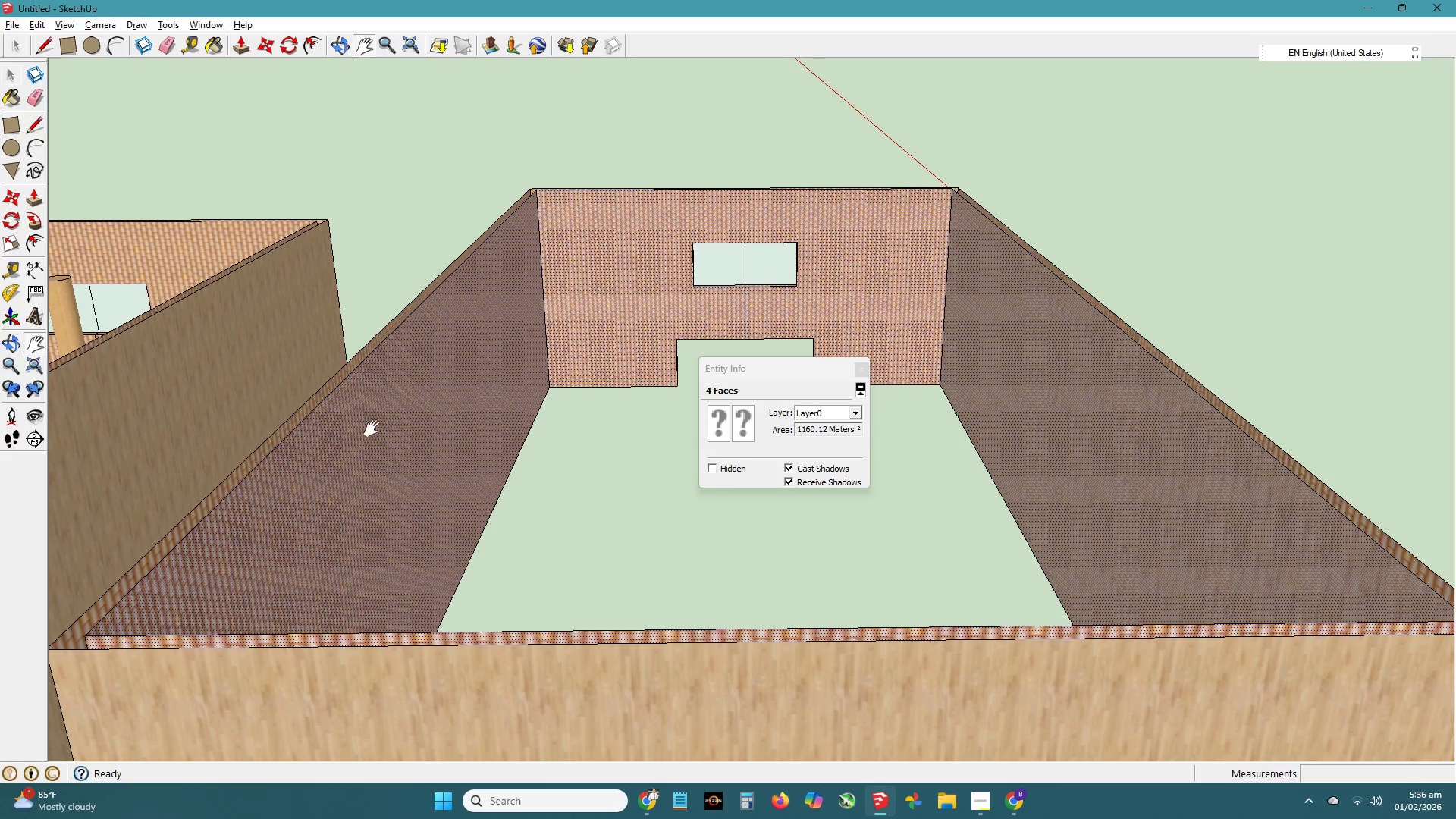 
left_click_drag(start_coordinate=[372, 428], to_coordinate=[531, 453])
 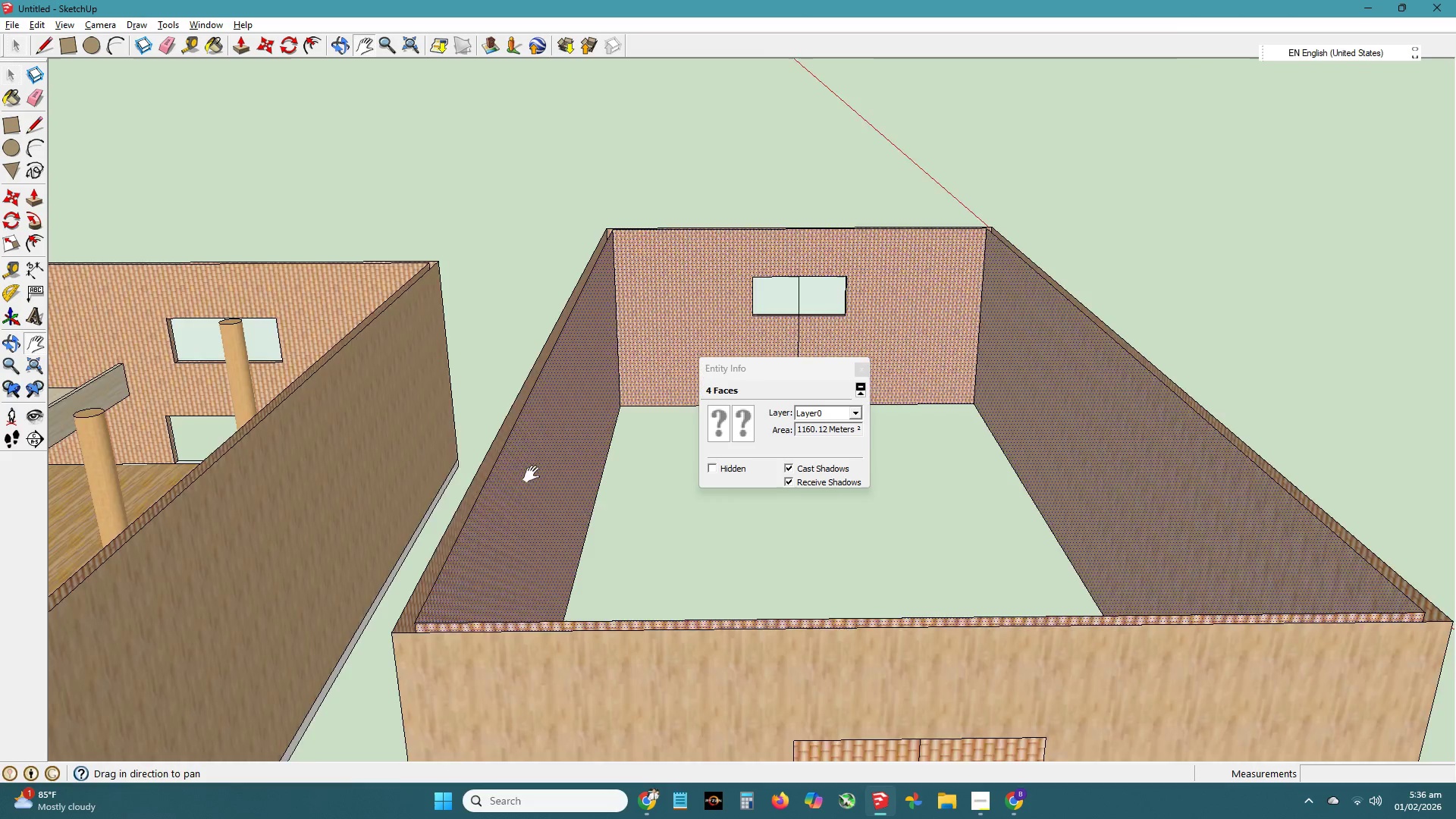 
key(H)
 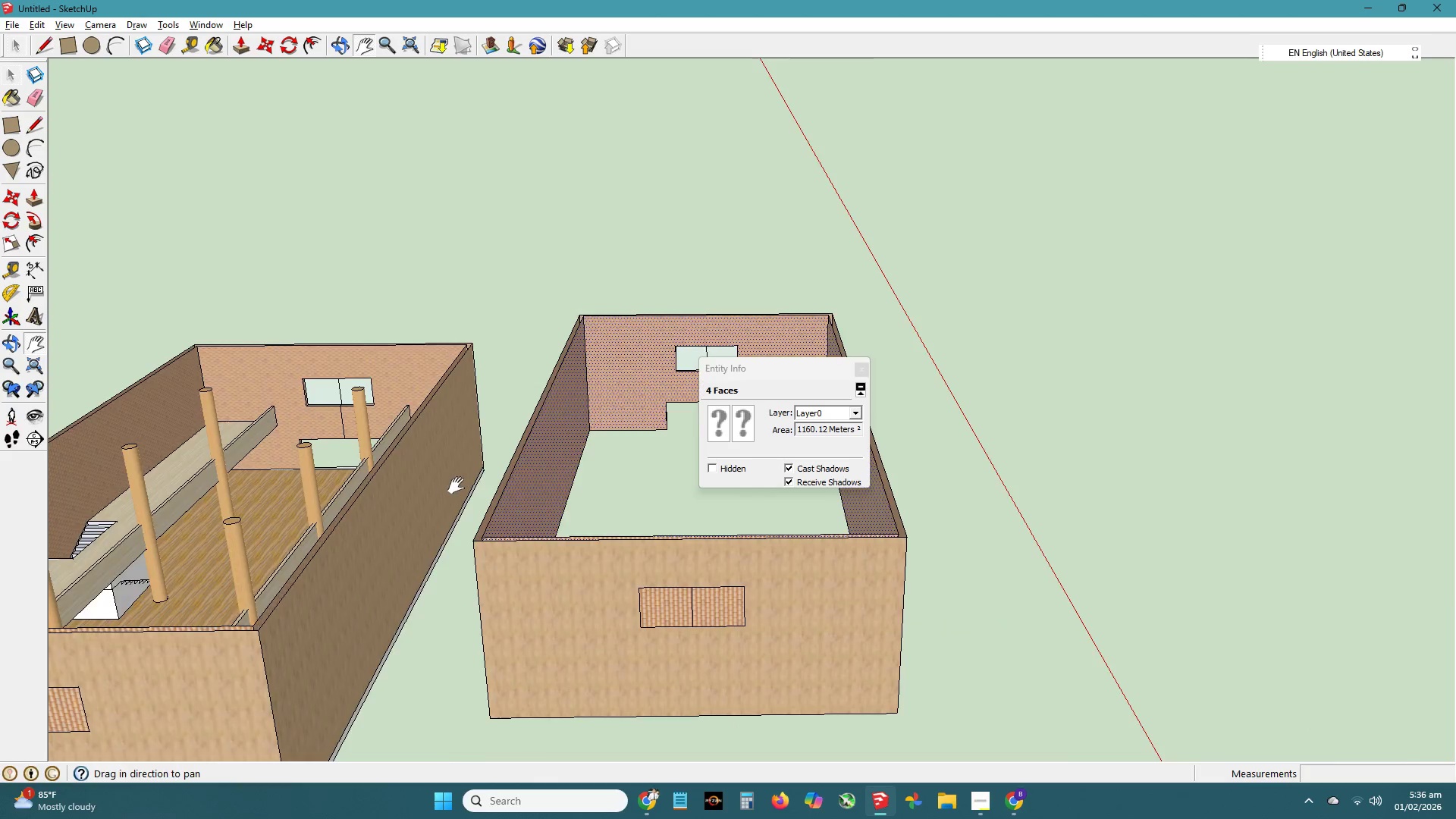 
left_click_drag(start_coordinate=[451, 485], to_coordinate=[592, 505])
 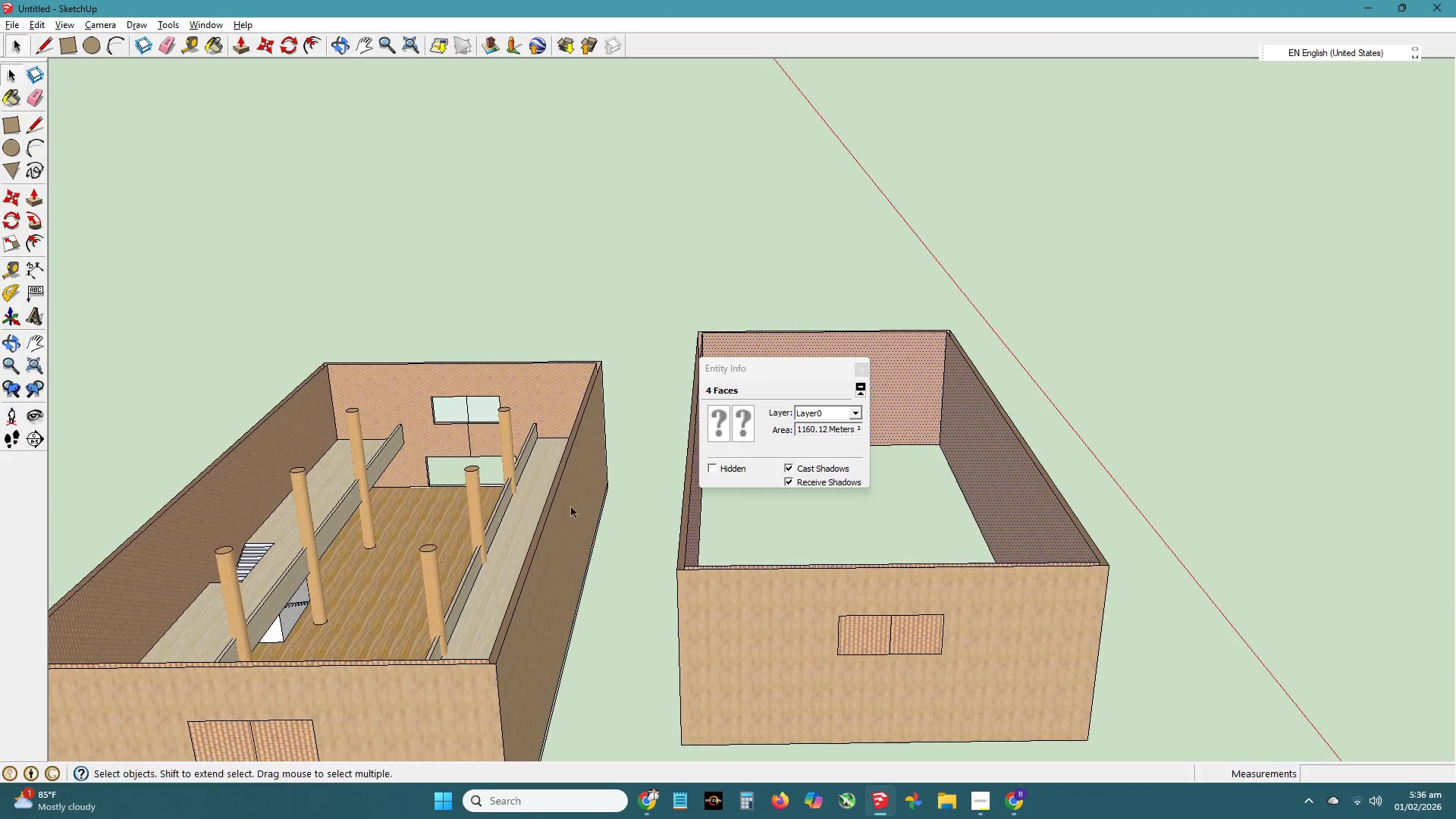 
scroll: coordinate [527, 481], scroll_direction: down, amount: 9.0
 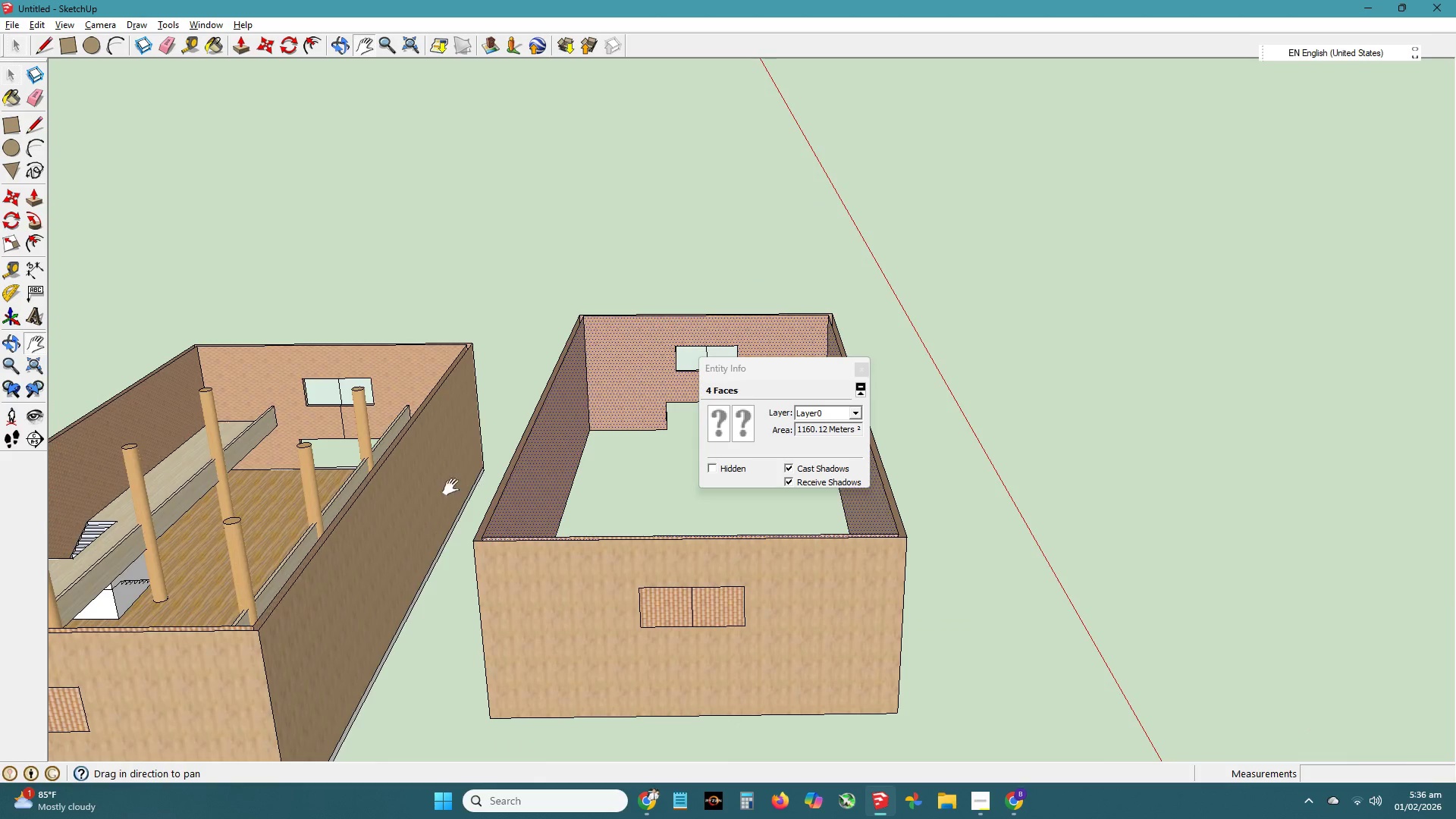 
key(Space)
 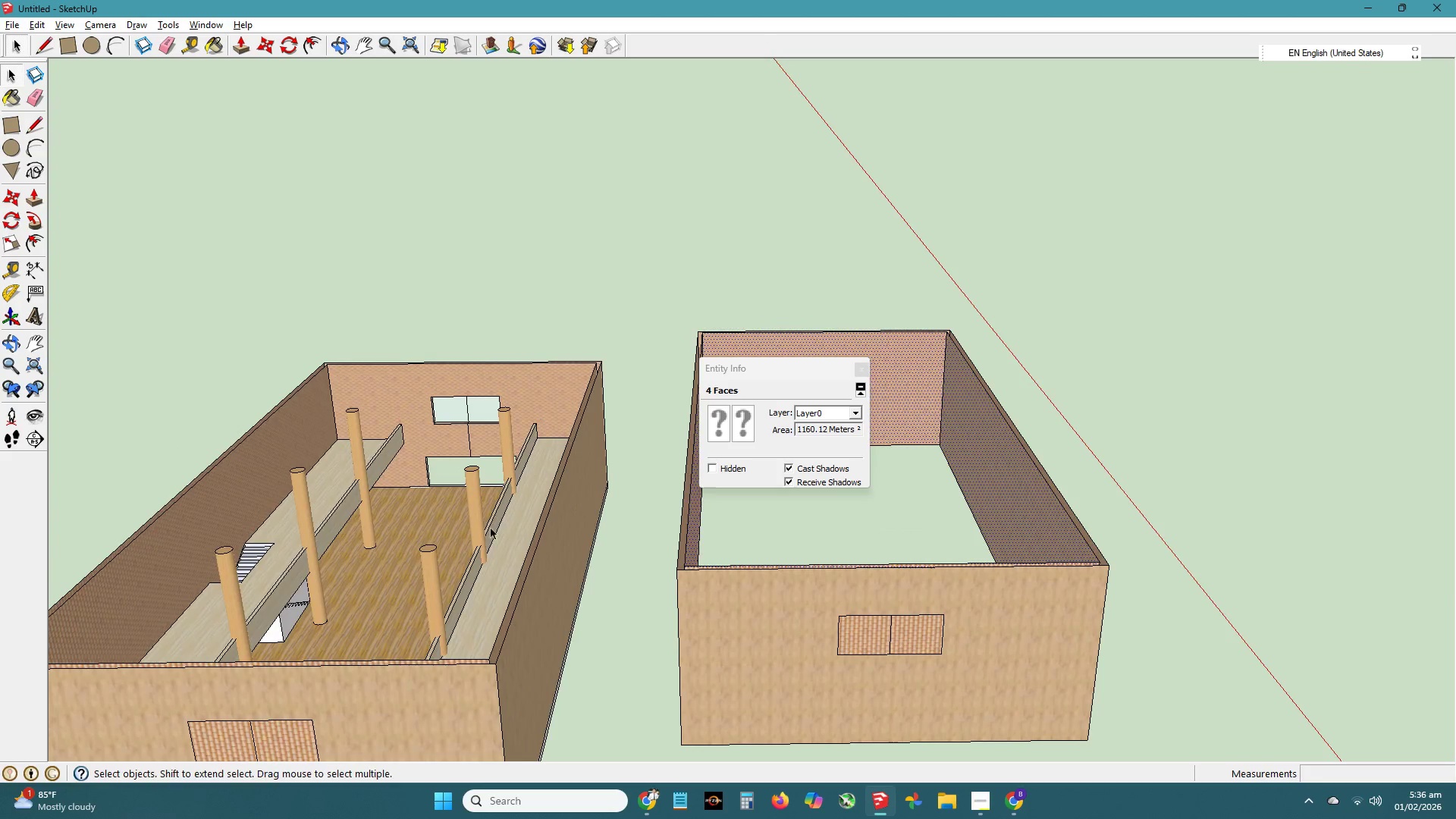 
double_click([491, 532])
 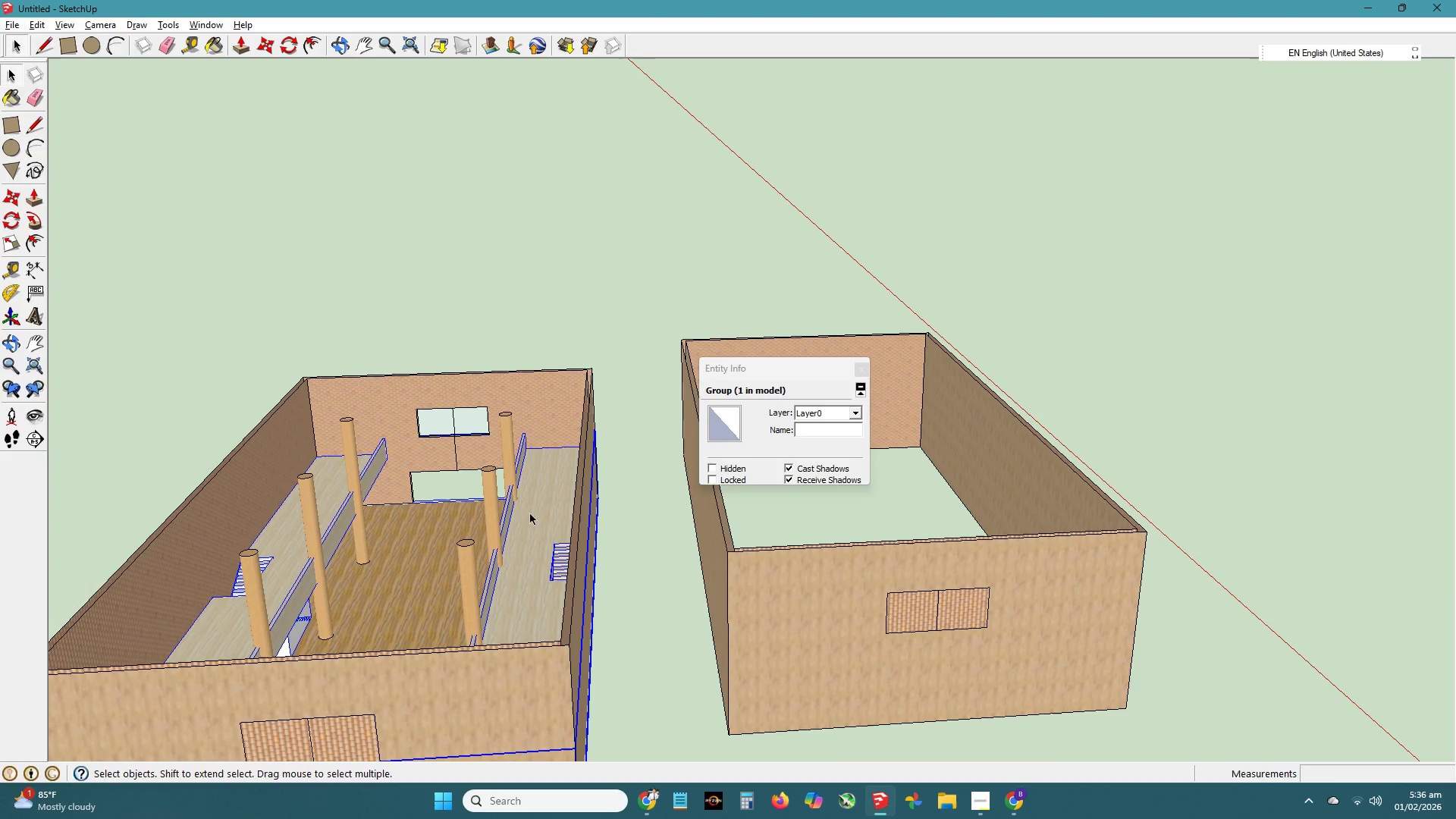 
key(Control+C)
 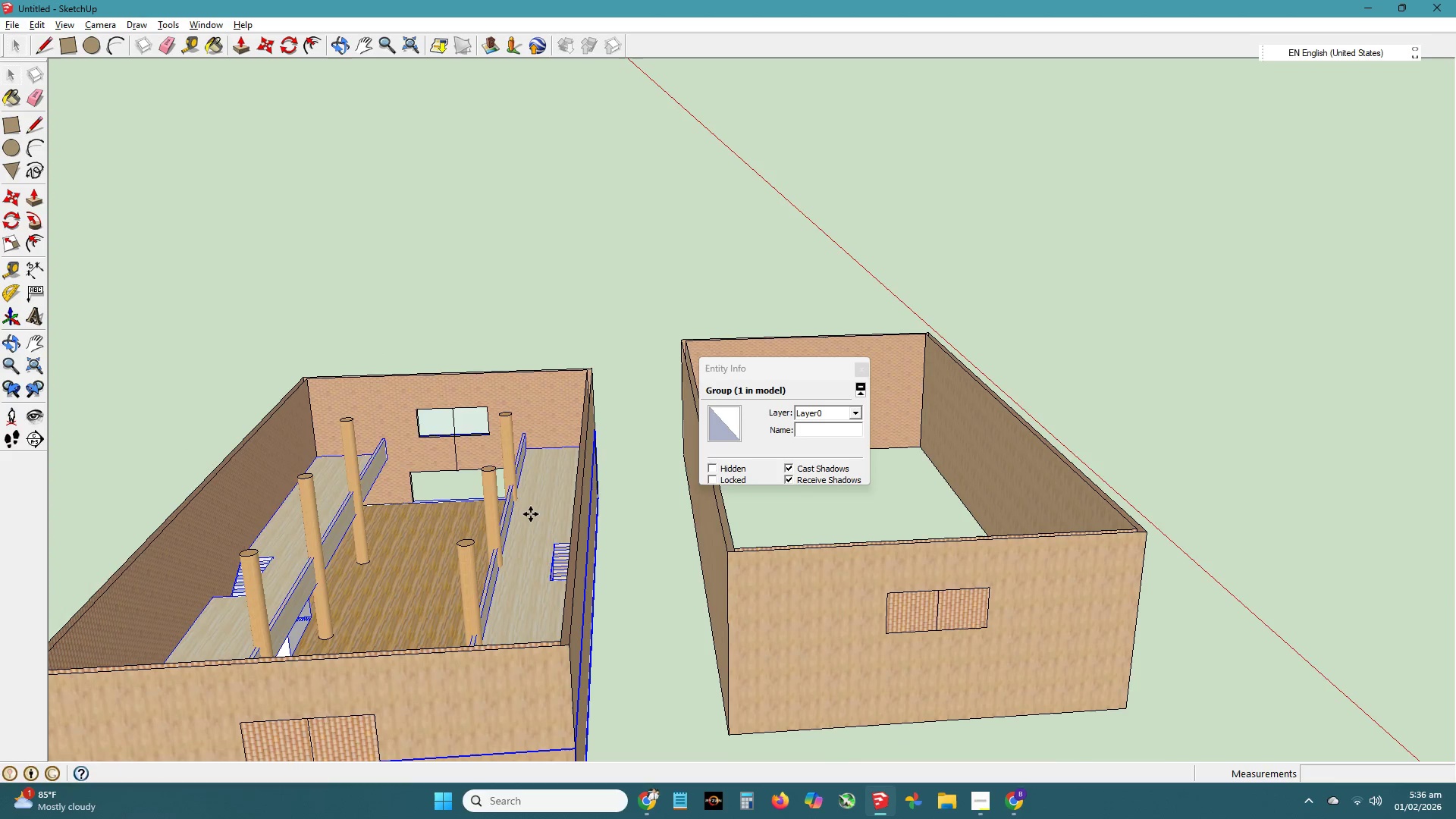 
key(Control+V)
 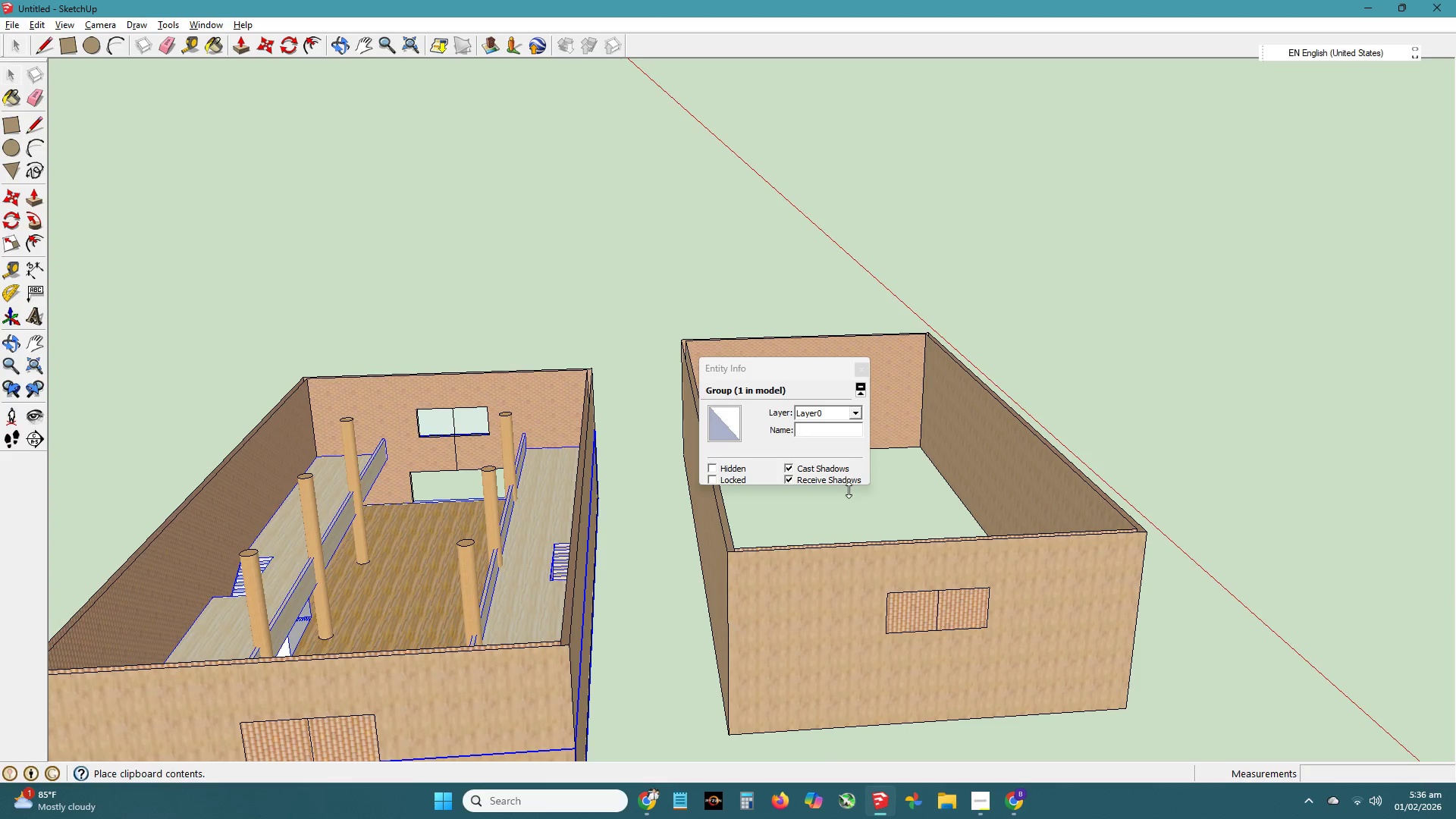 
scroll: coordinate [847, 491], scroll_direction: down, amount: 5.0
 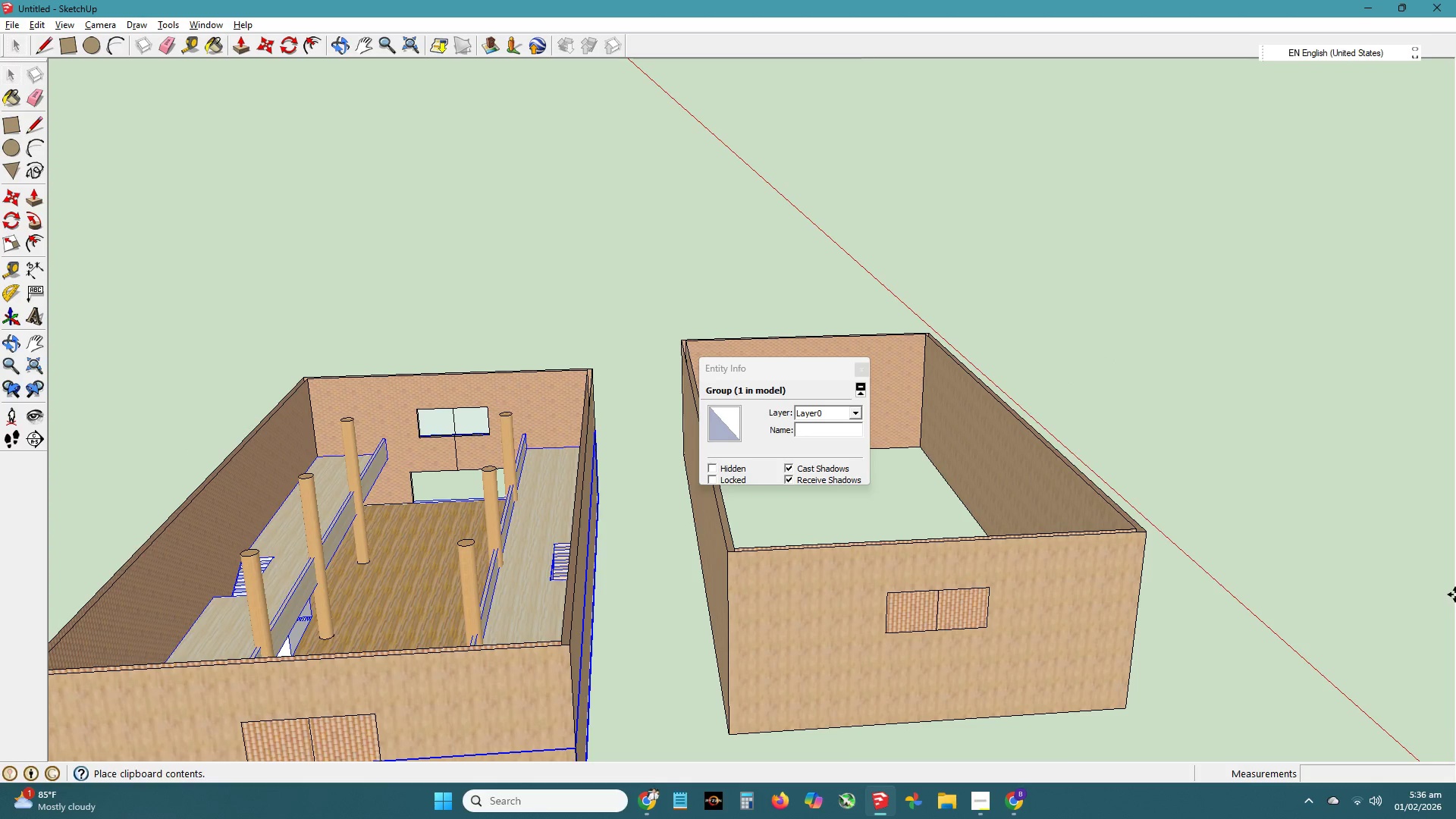 
left_click([1428, 541])
 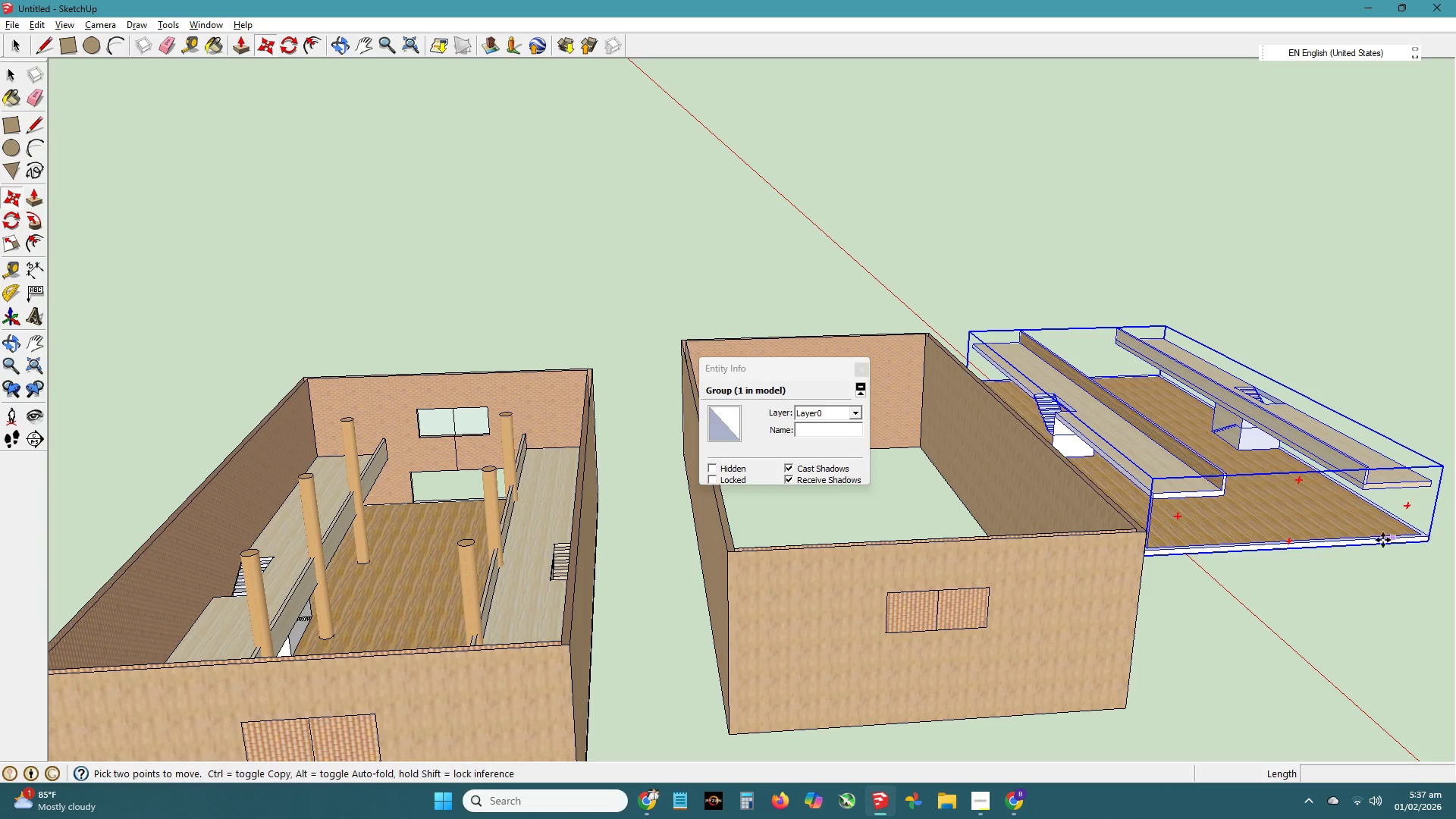 
key(H)
 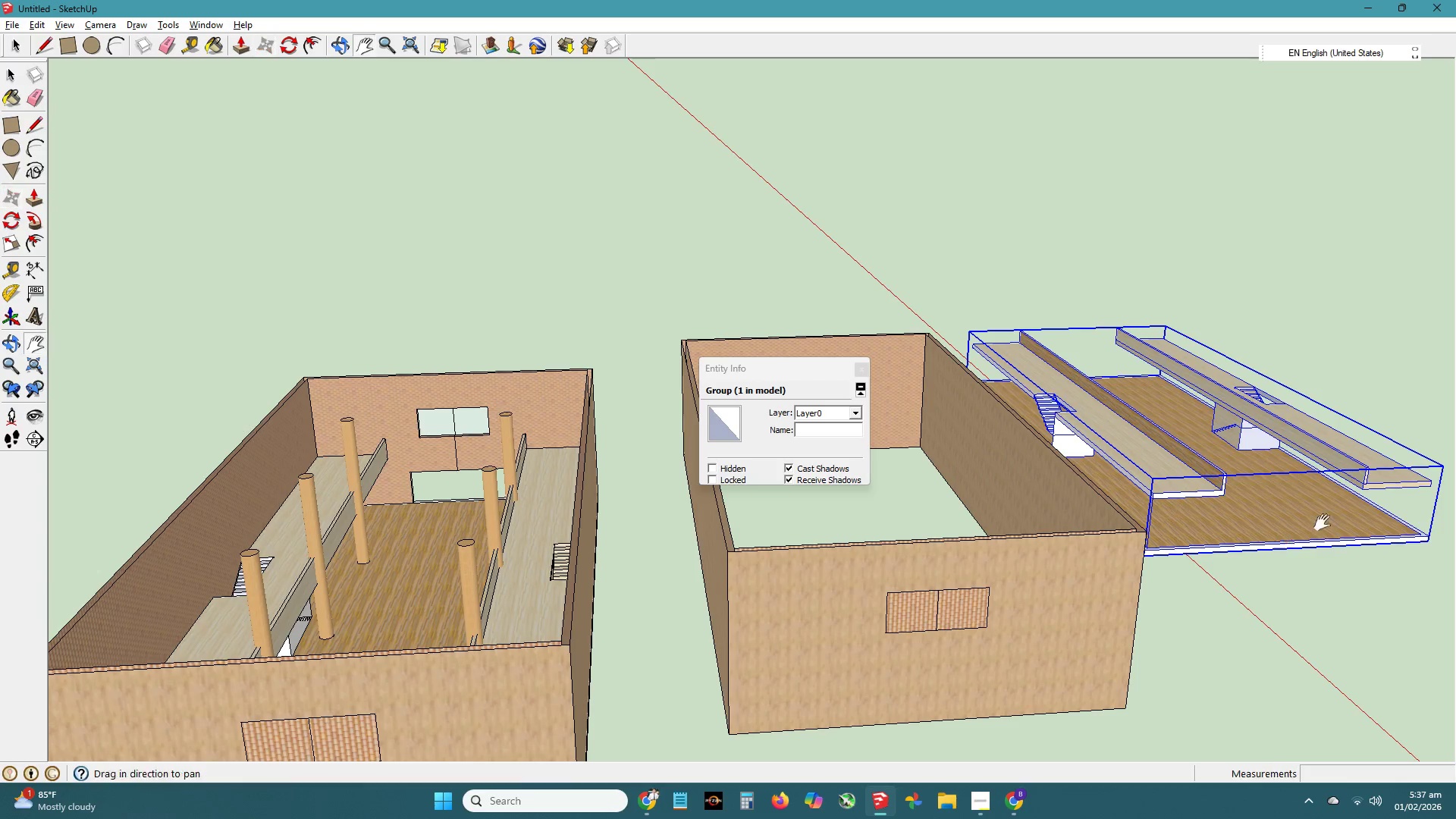 
left_click_drag(start_coordinate=[1309, 515], to_coordinate=[653, 596])
 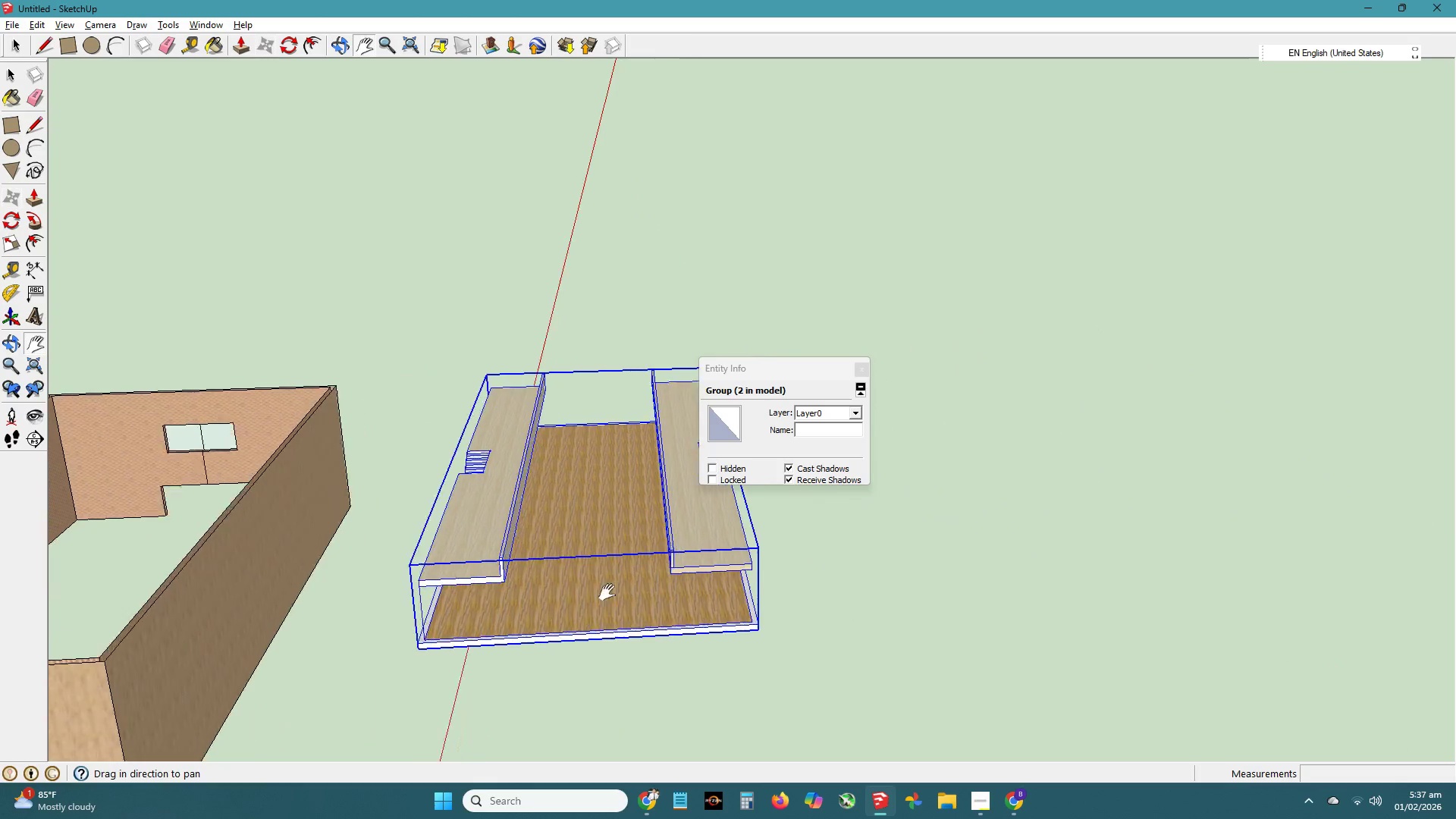 
scroll: coordinate [601, 594], scroll_direction: up, amount: 4.0
 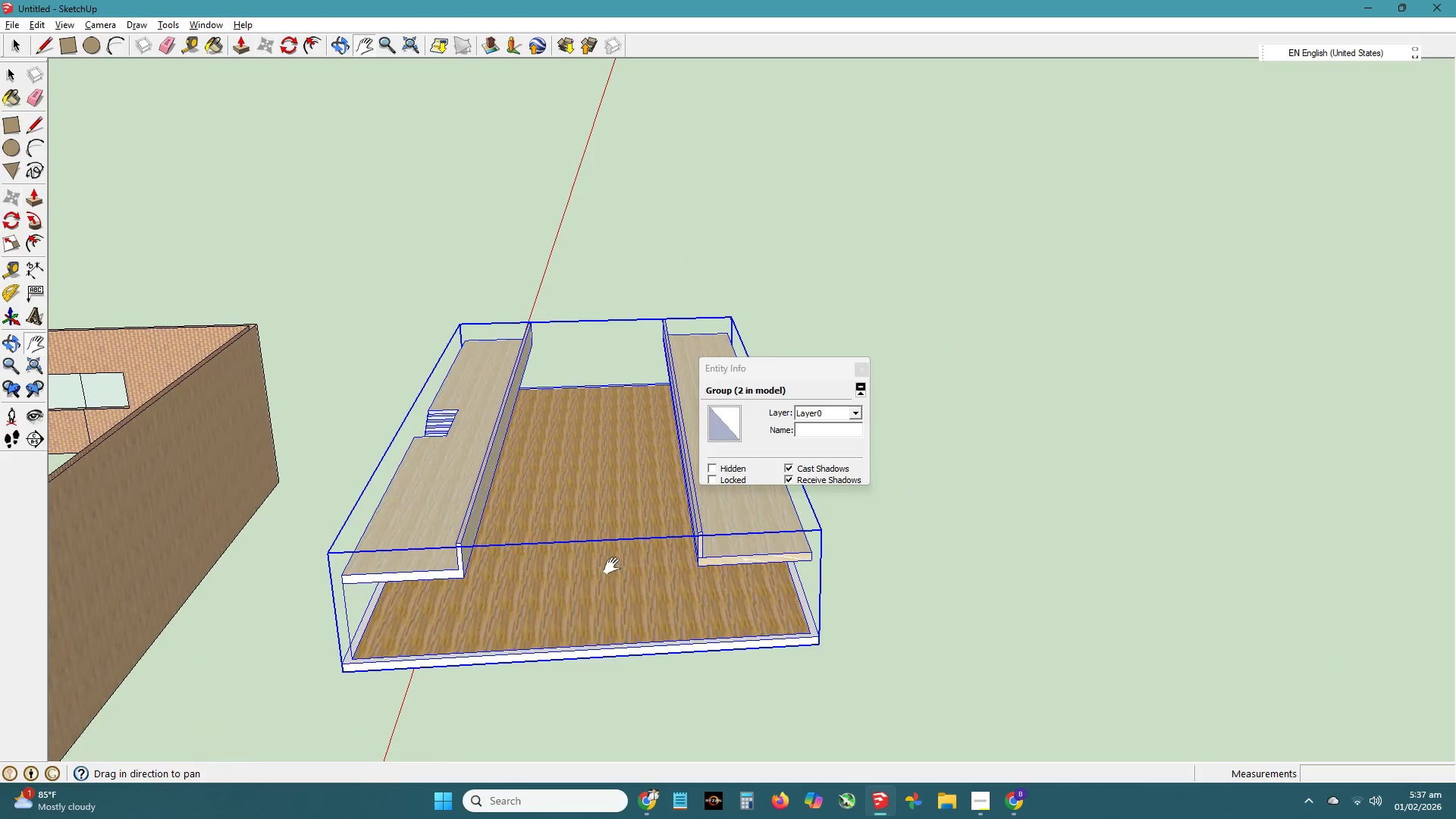 
key(H)
 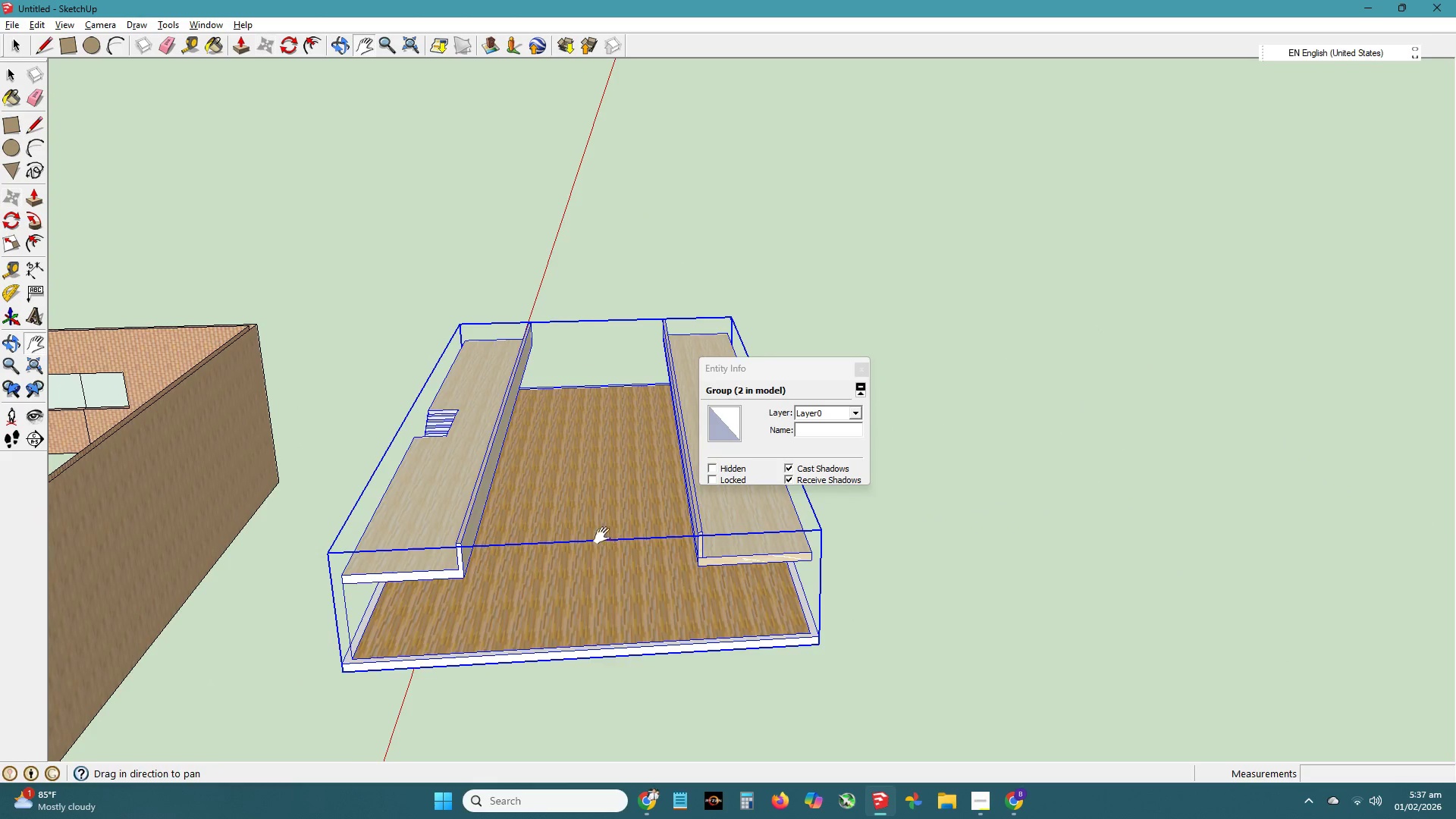 
left_click_drag(start_coordinate=[602, 535], to_coordinate=[557, 551])
 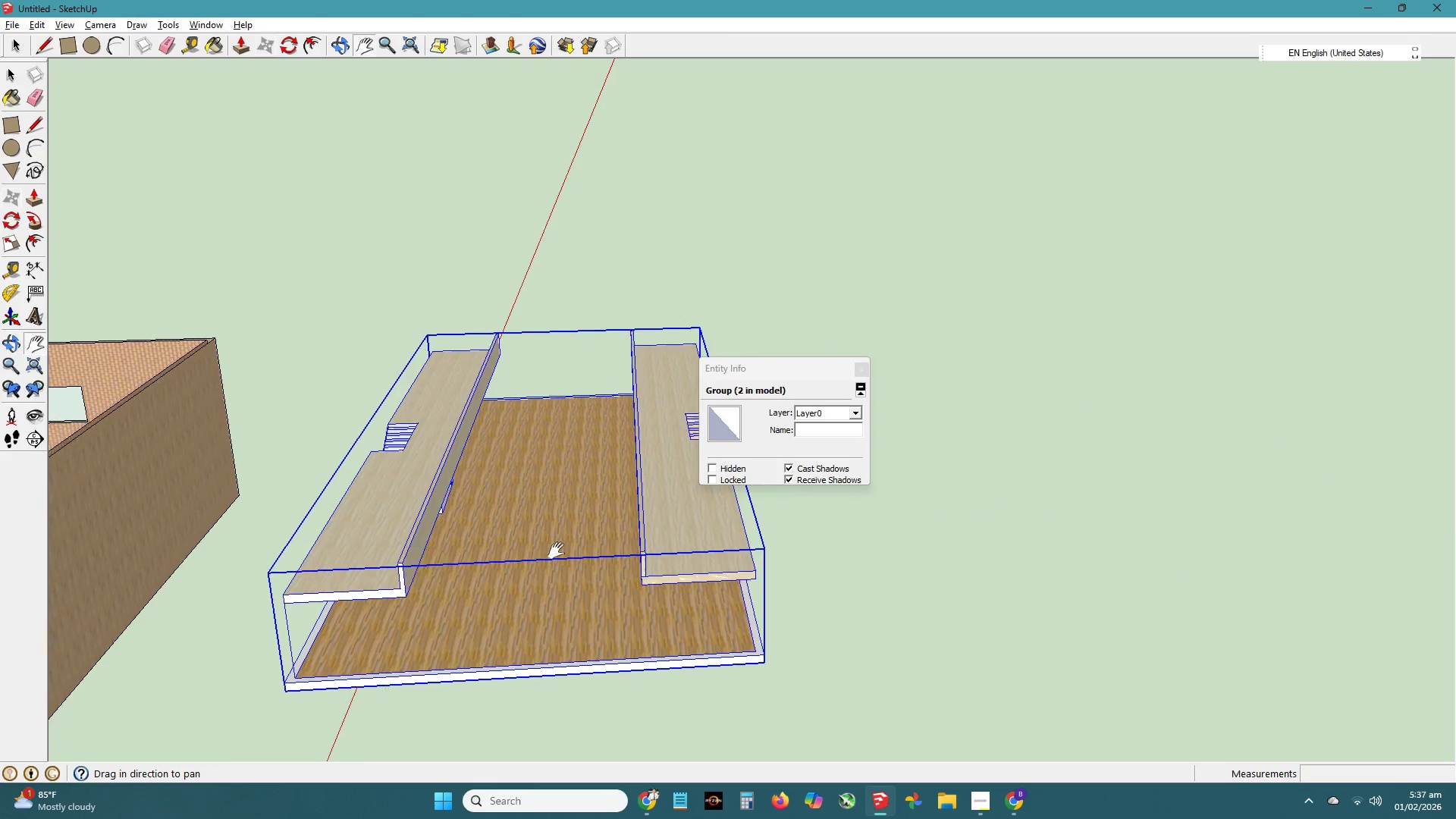 
key(Space)
 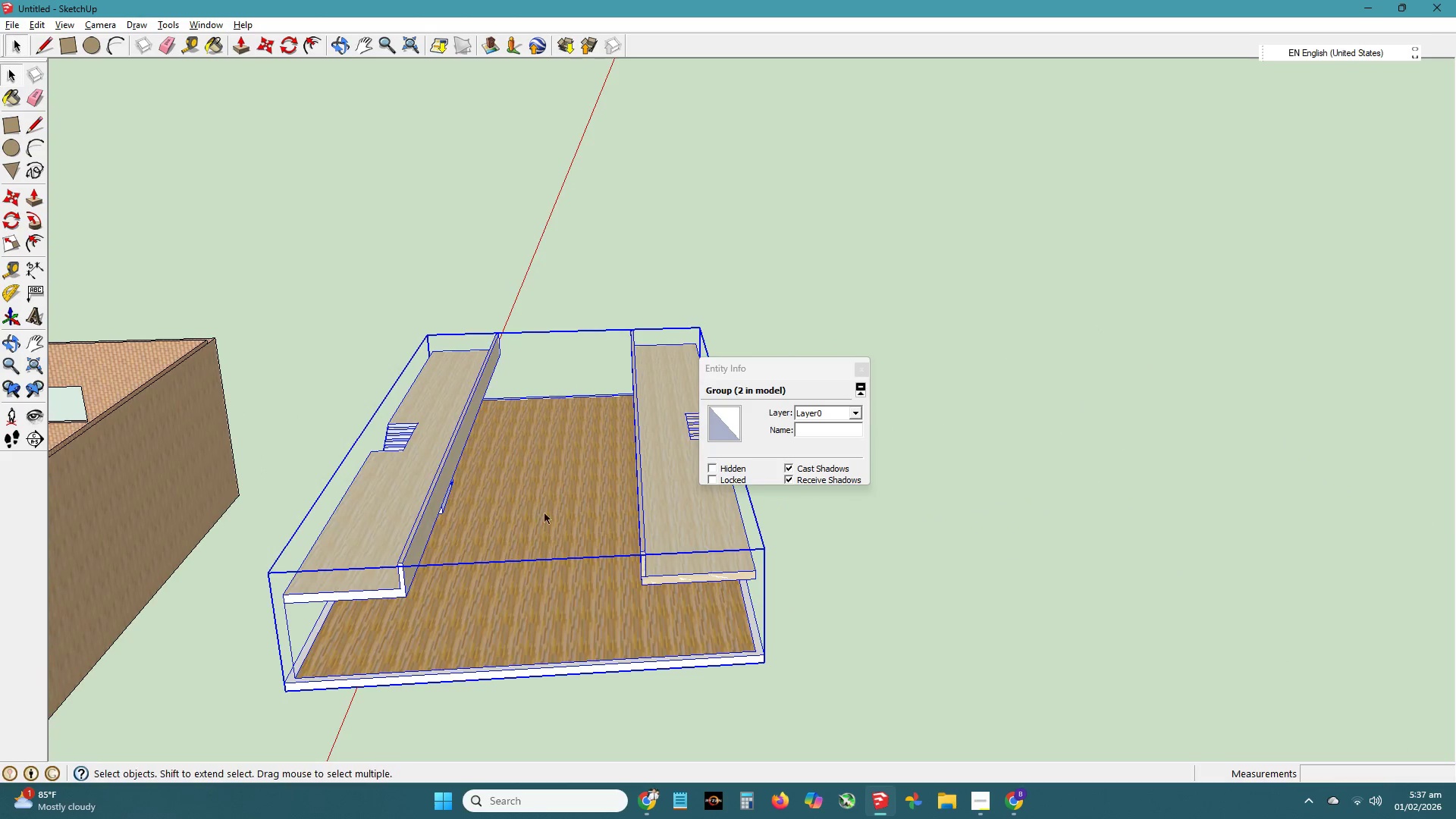 
double_click([543, 510])
 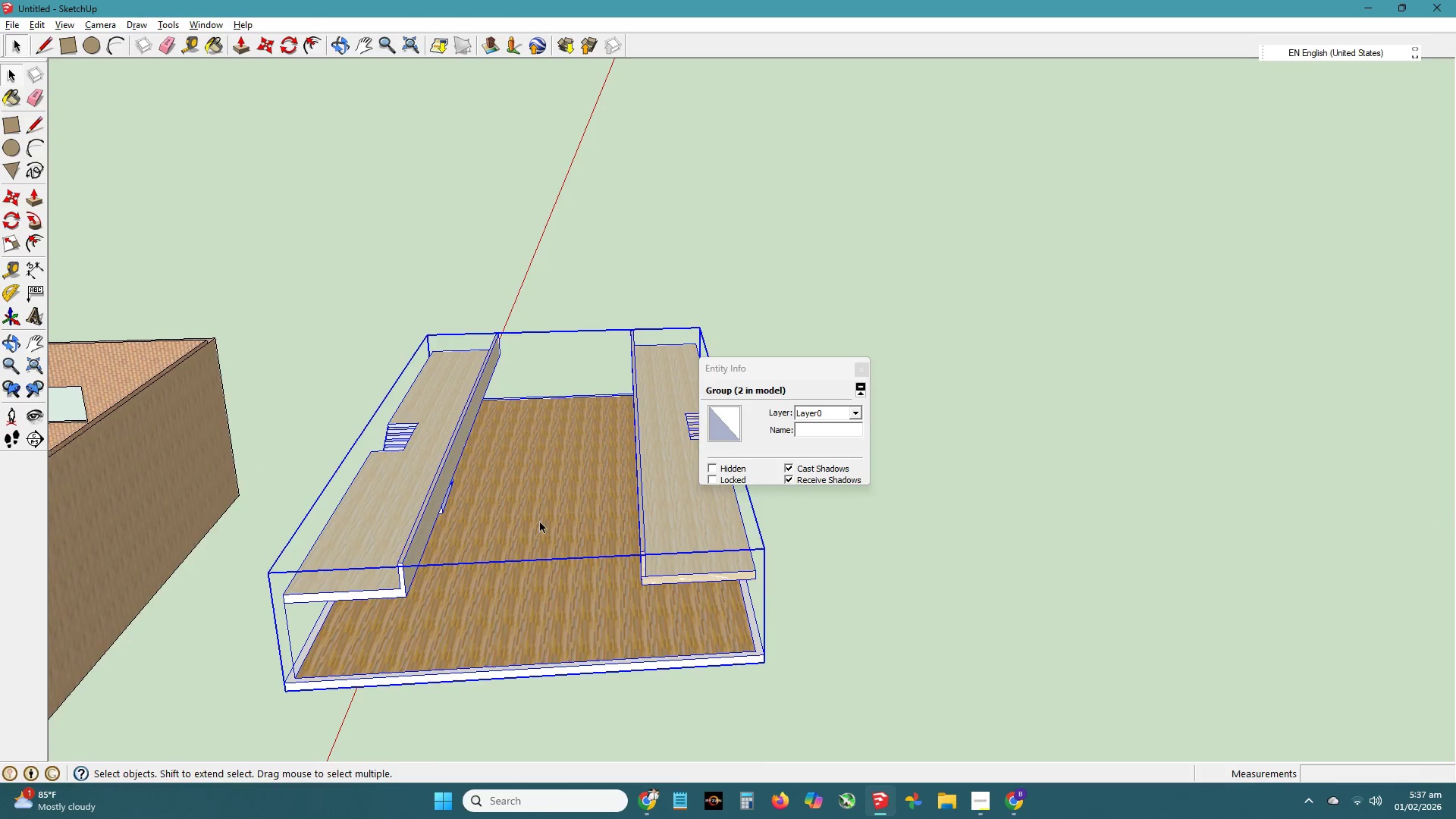 
double_click([541, 522])
 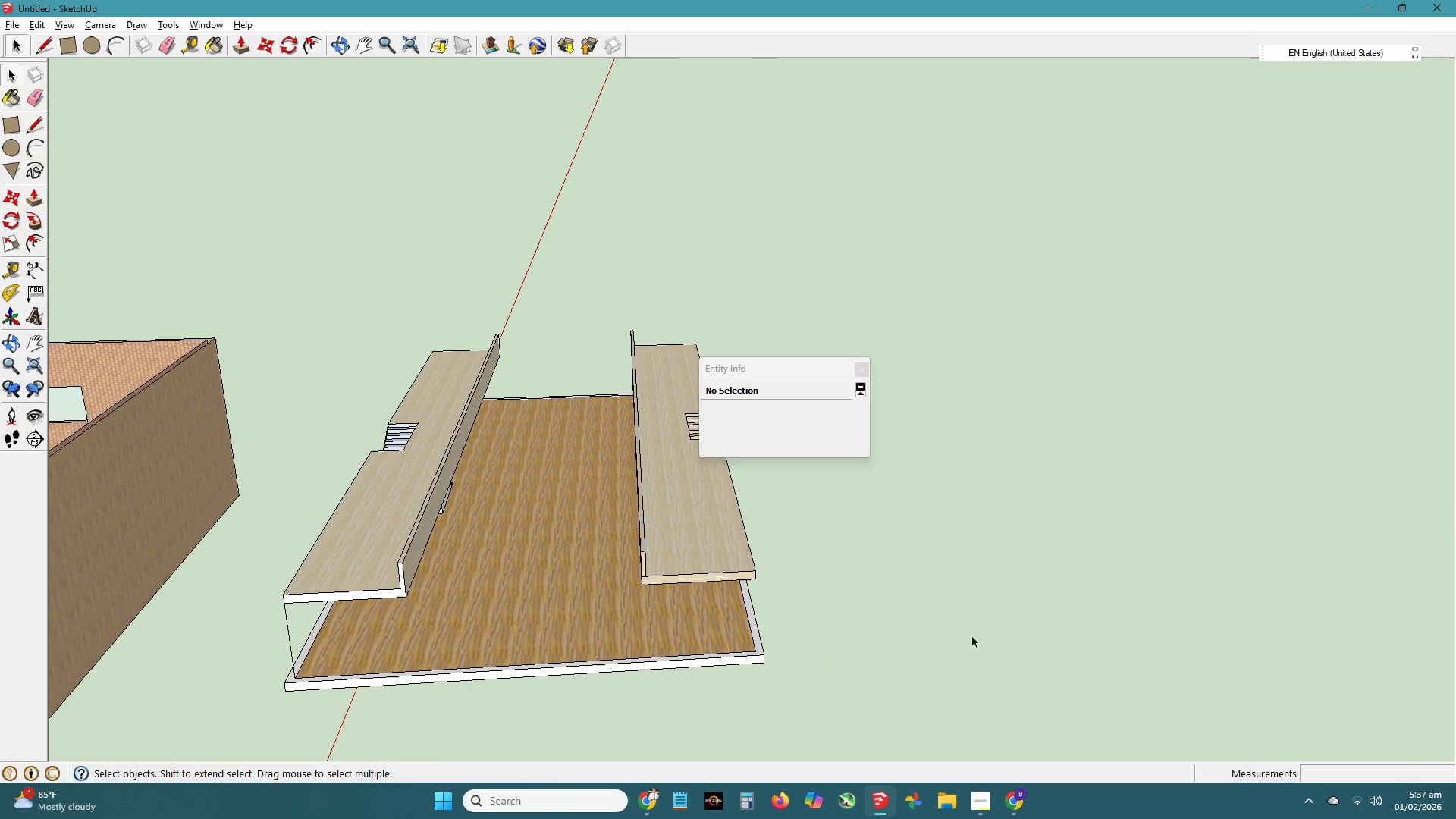 
double_click([613, 570])
 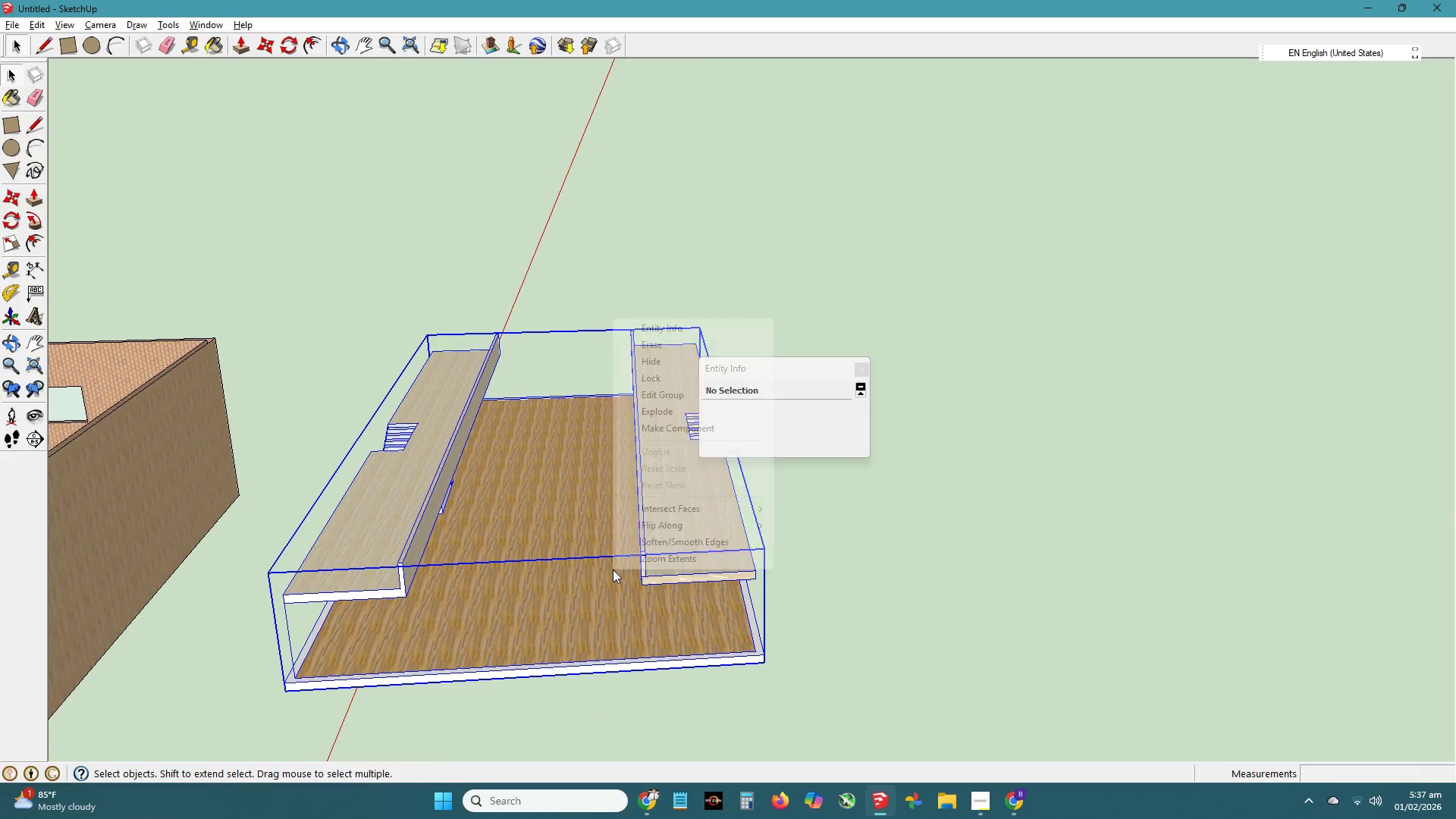 
right_click([613, 570])
 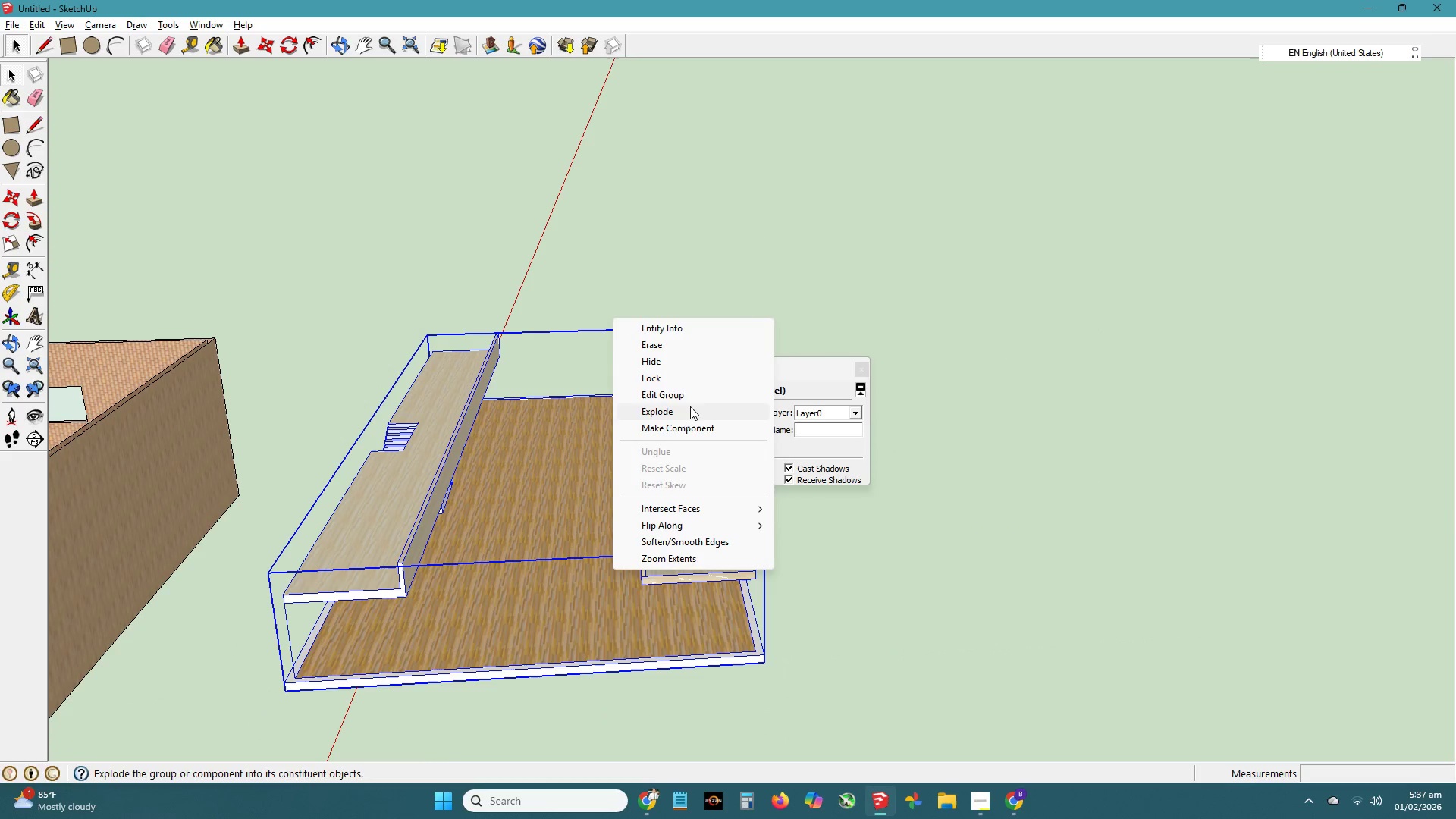 
left_click([690, 406])
 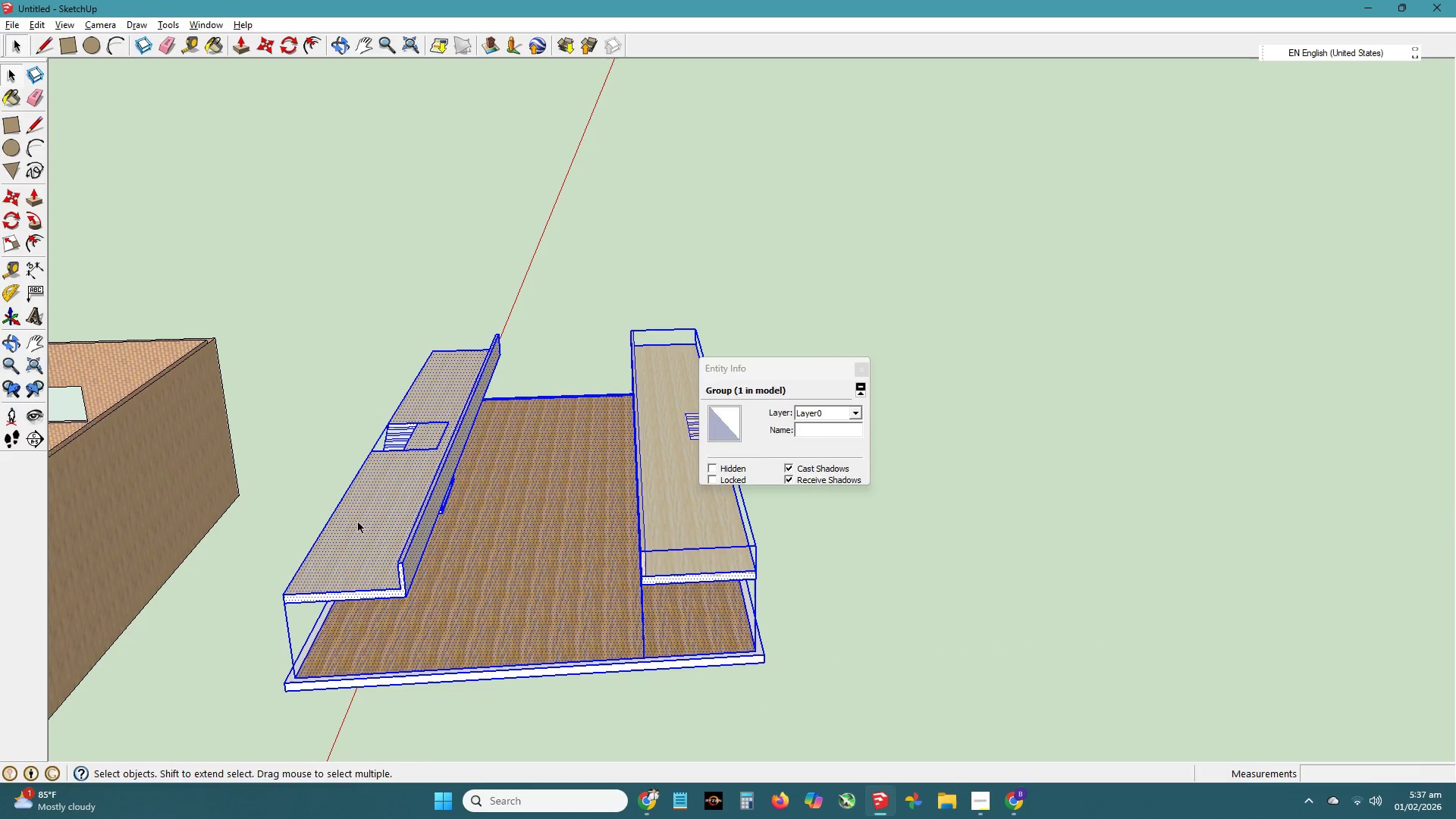 
left_click([368, 527])
 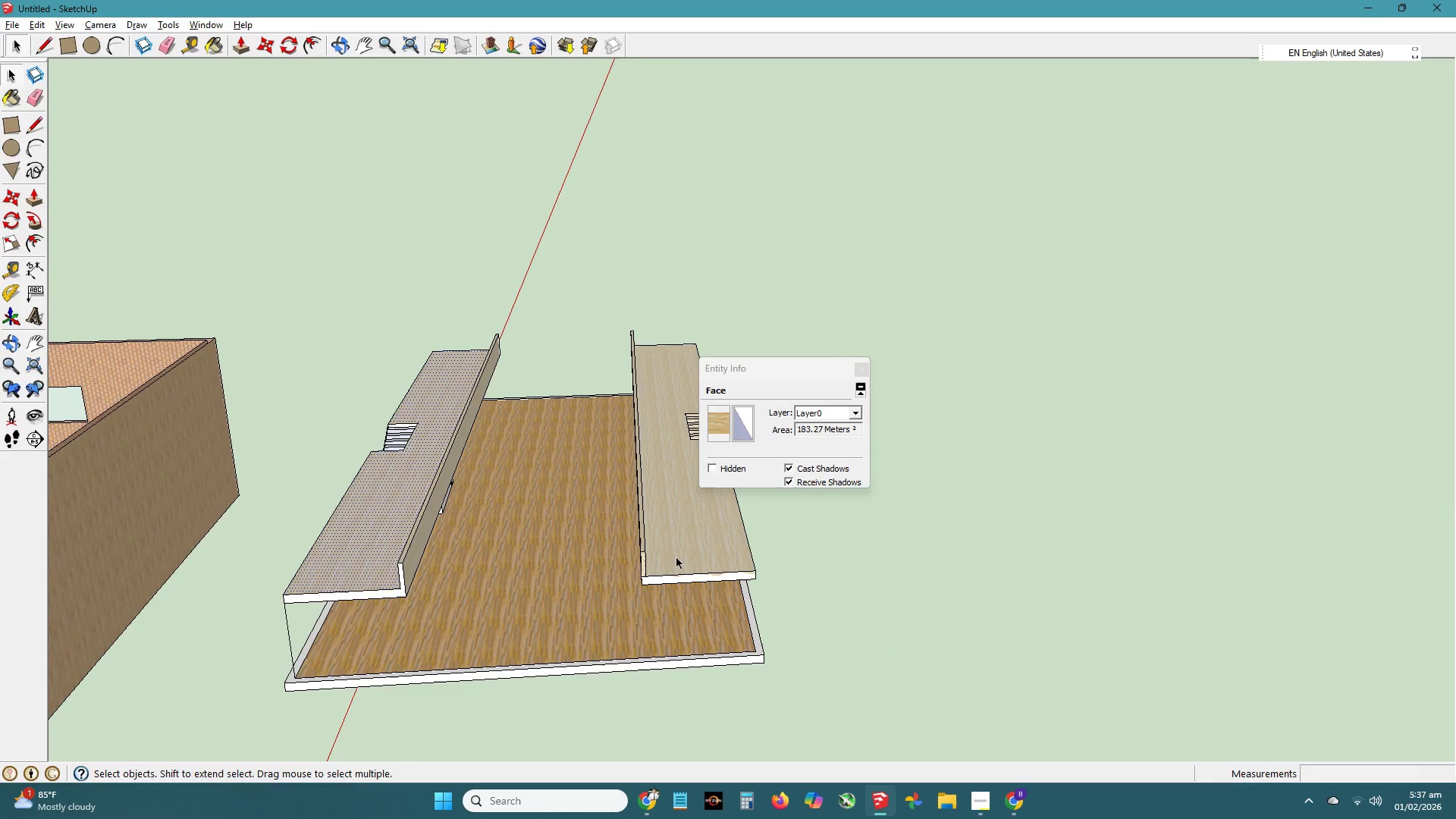 
hold_key(key=ControlLeft, duration=0.78)
left_click([688, 543])
 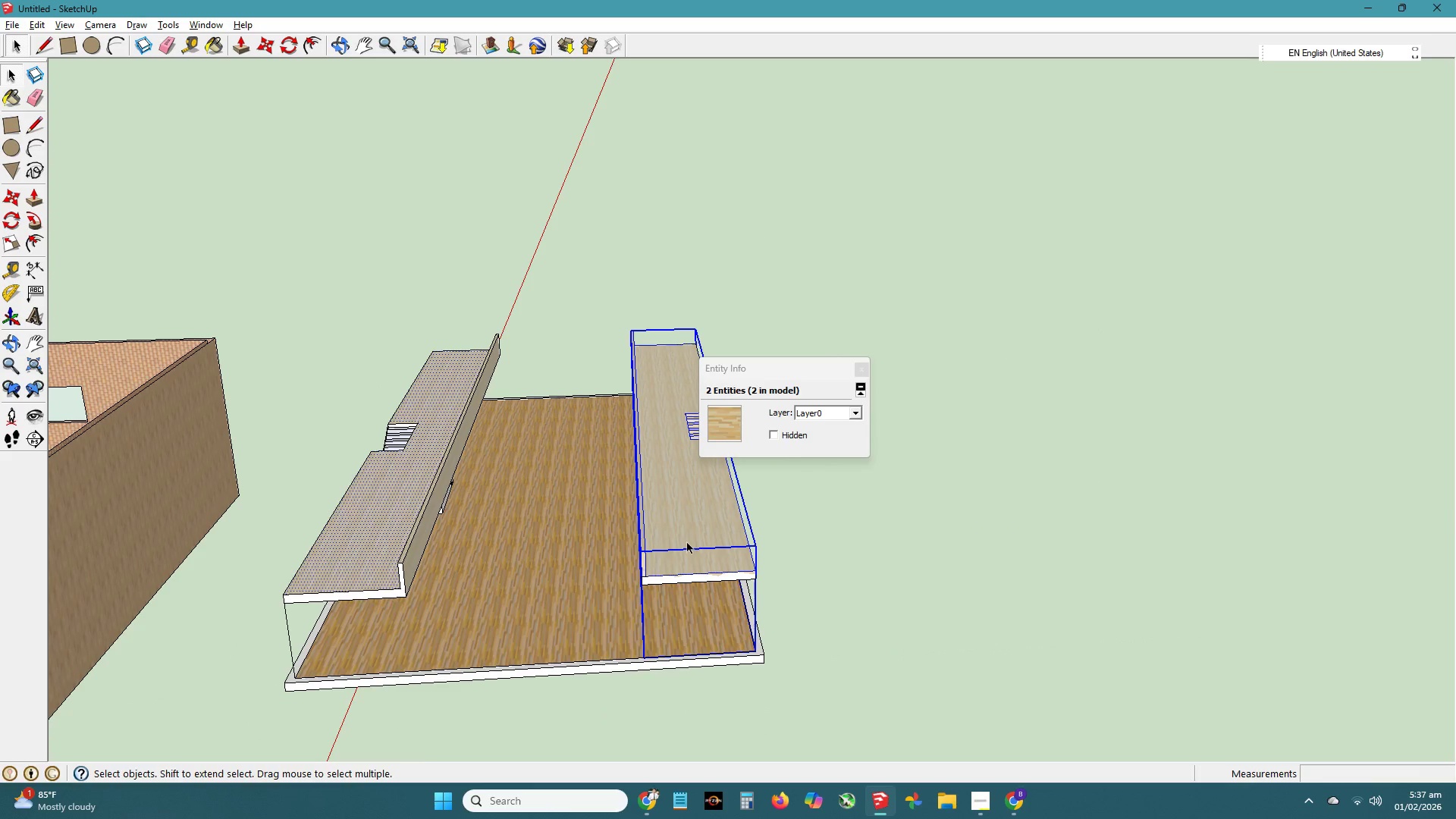 
right_click([688, 543])
 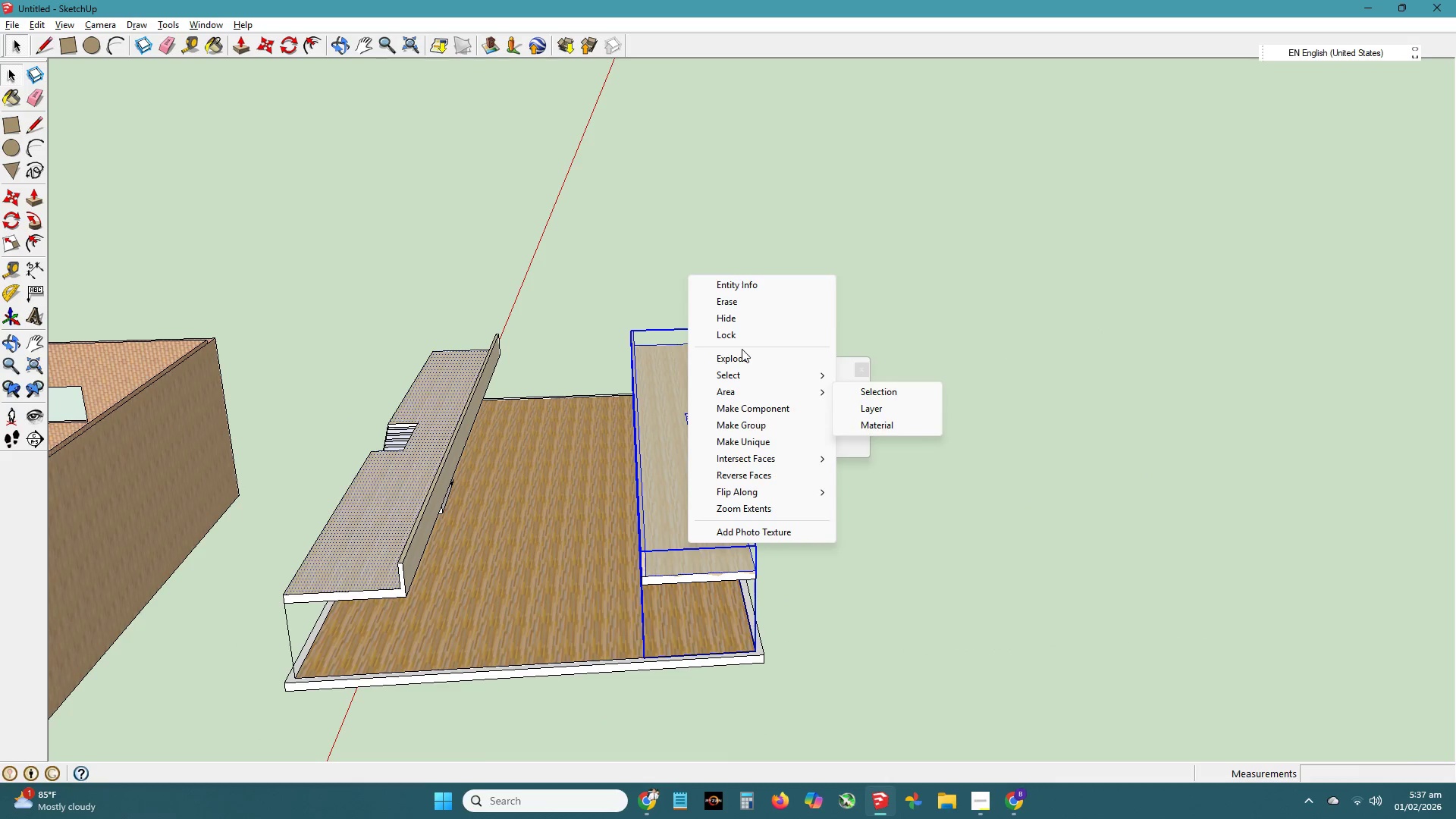 
double_click([919, 608])
 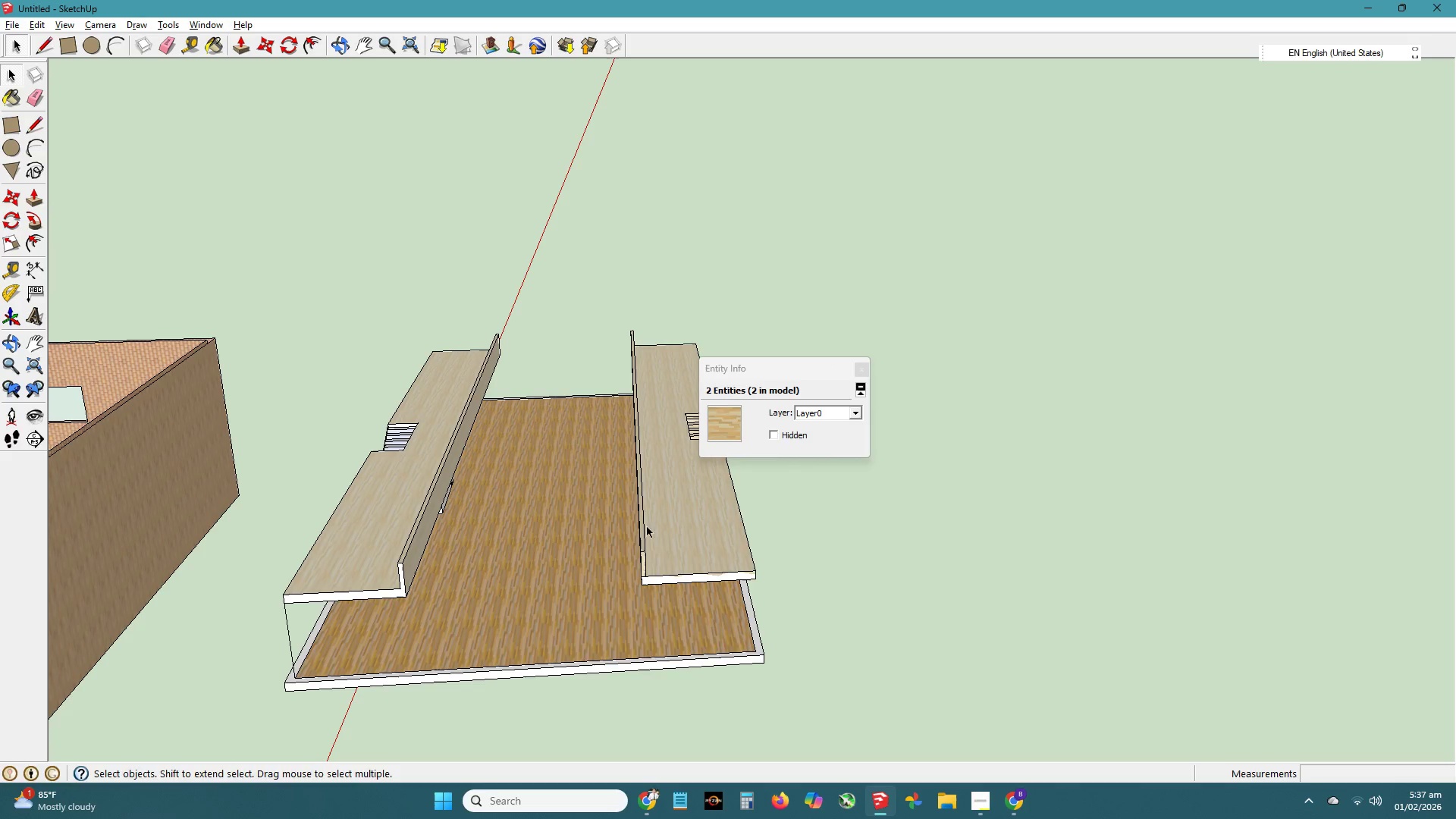 
triple_click([642, 522])
 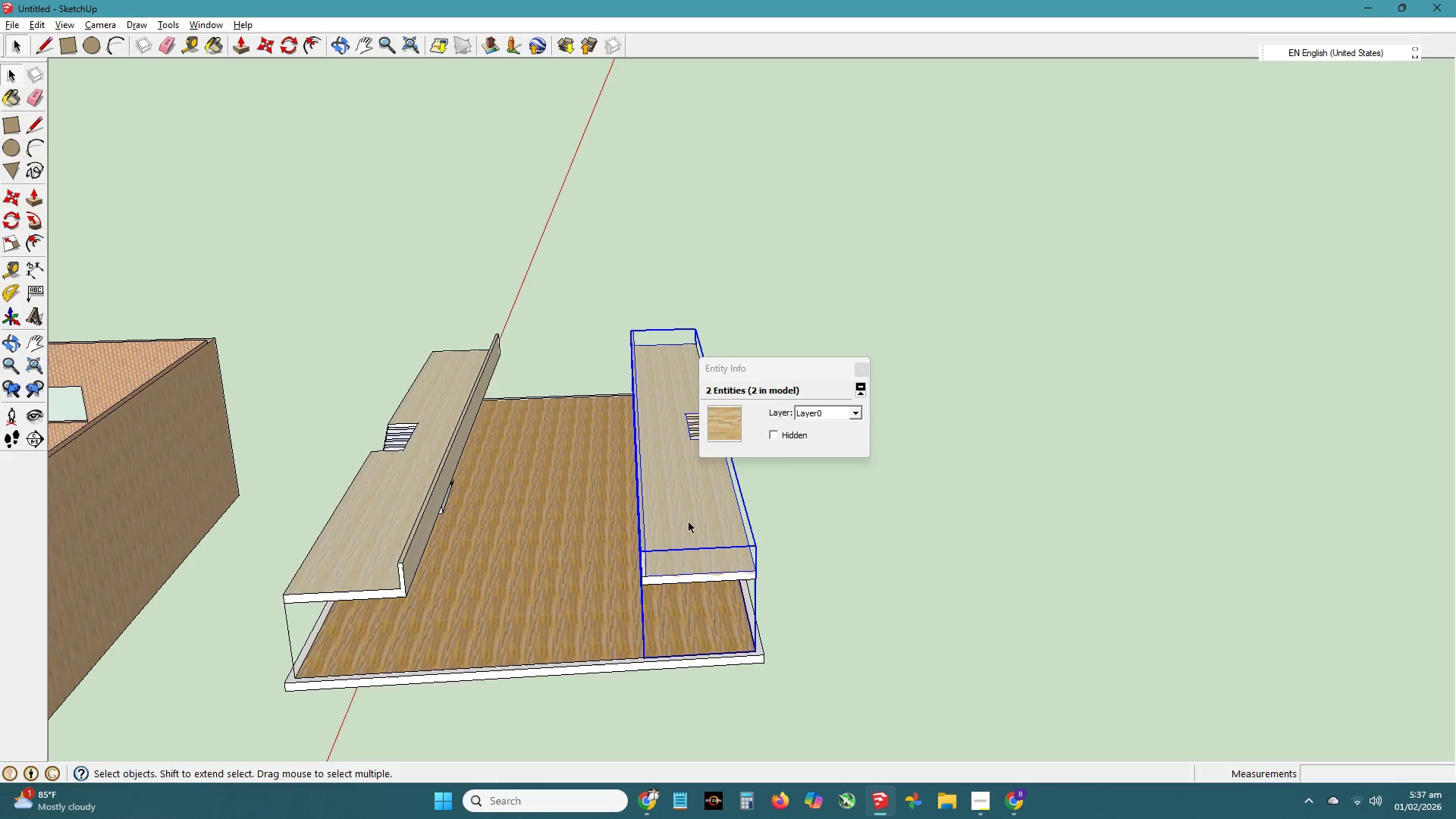 
double_click([689, 522])
 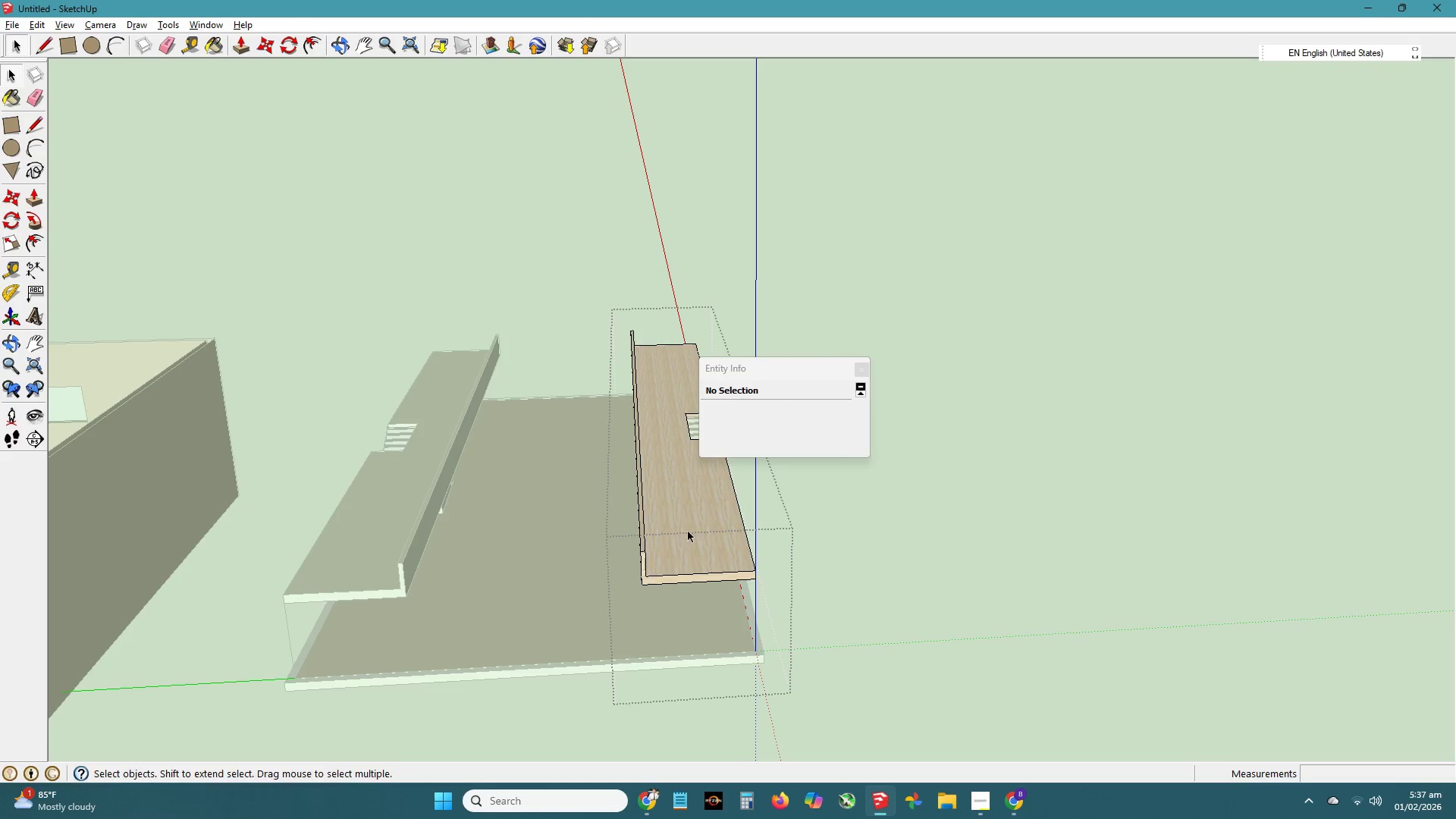 
left_click([921, 626])
 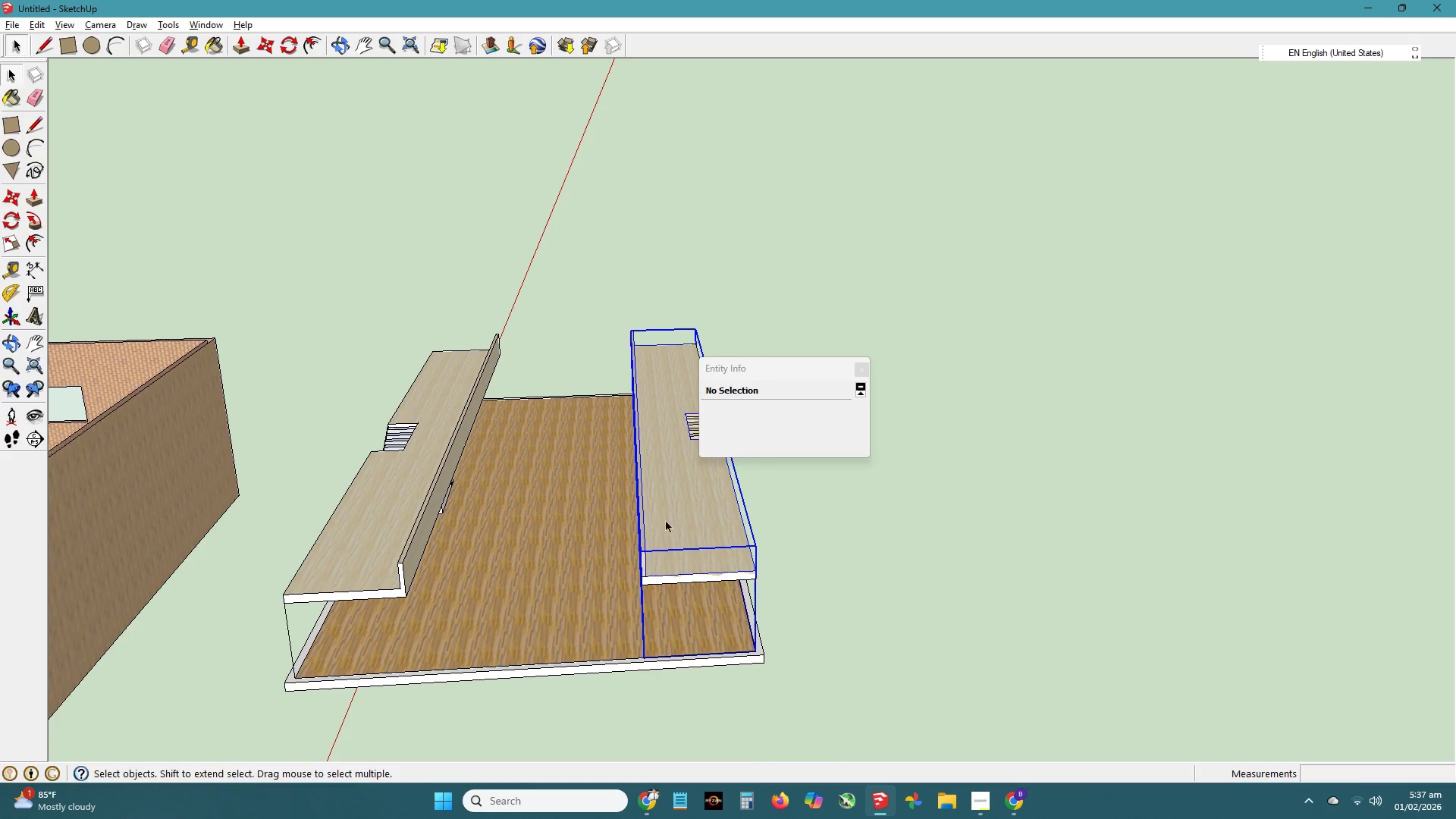 
right_click([679, 522])
 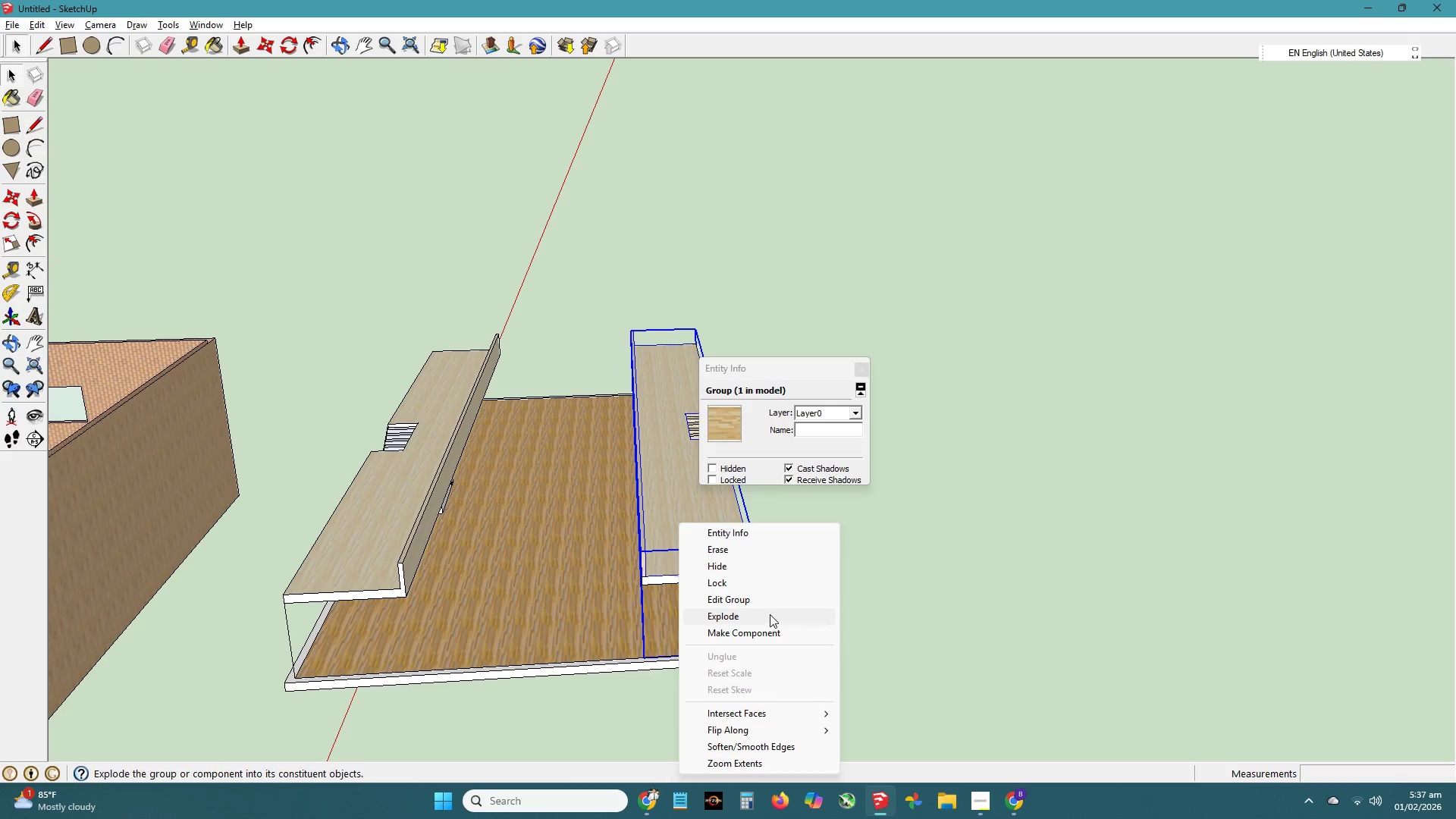 
double_click([852, 607])
 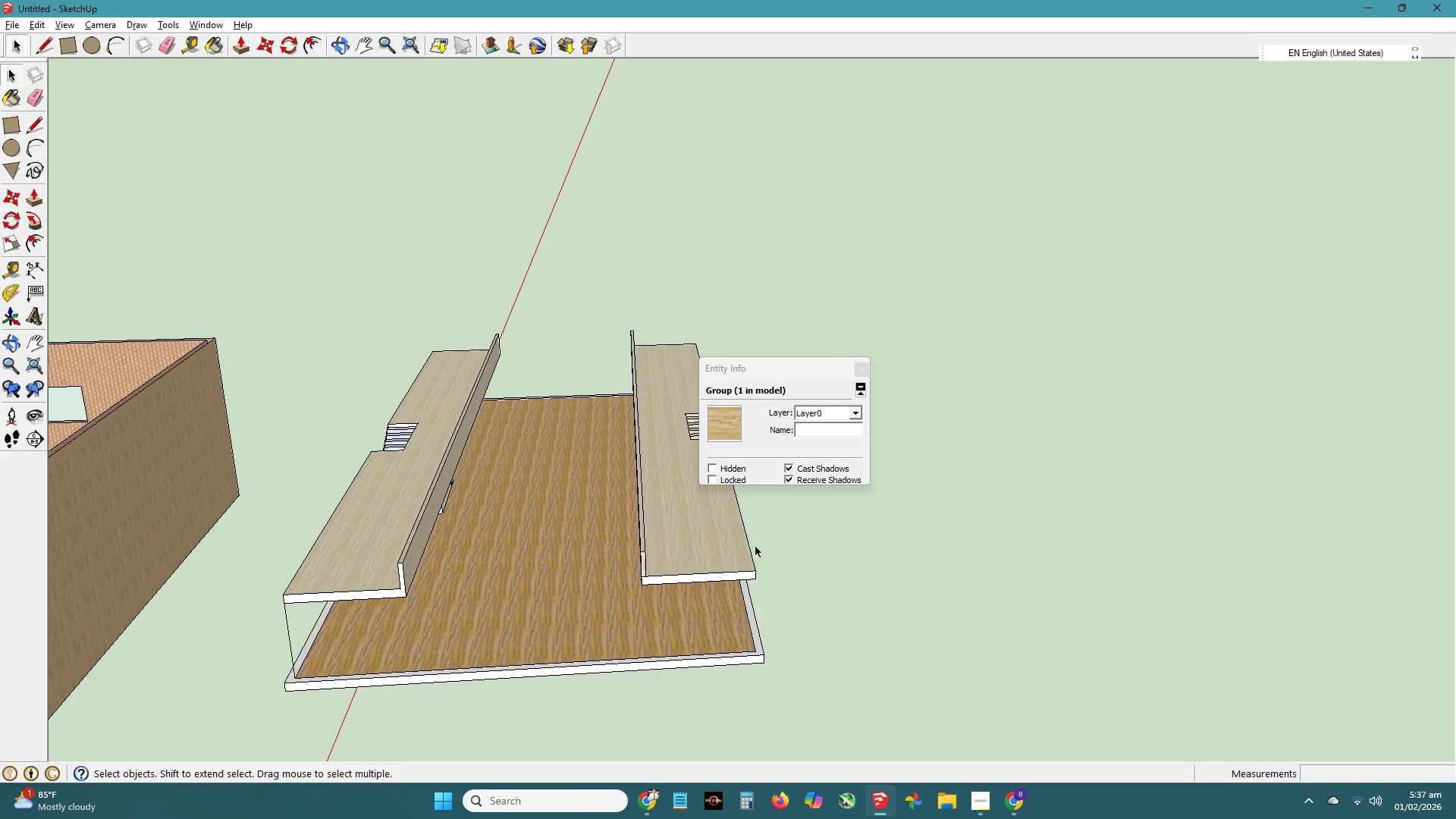 
triple_click([709, 516])
 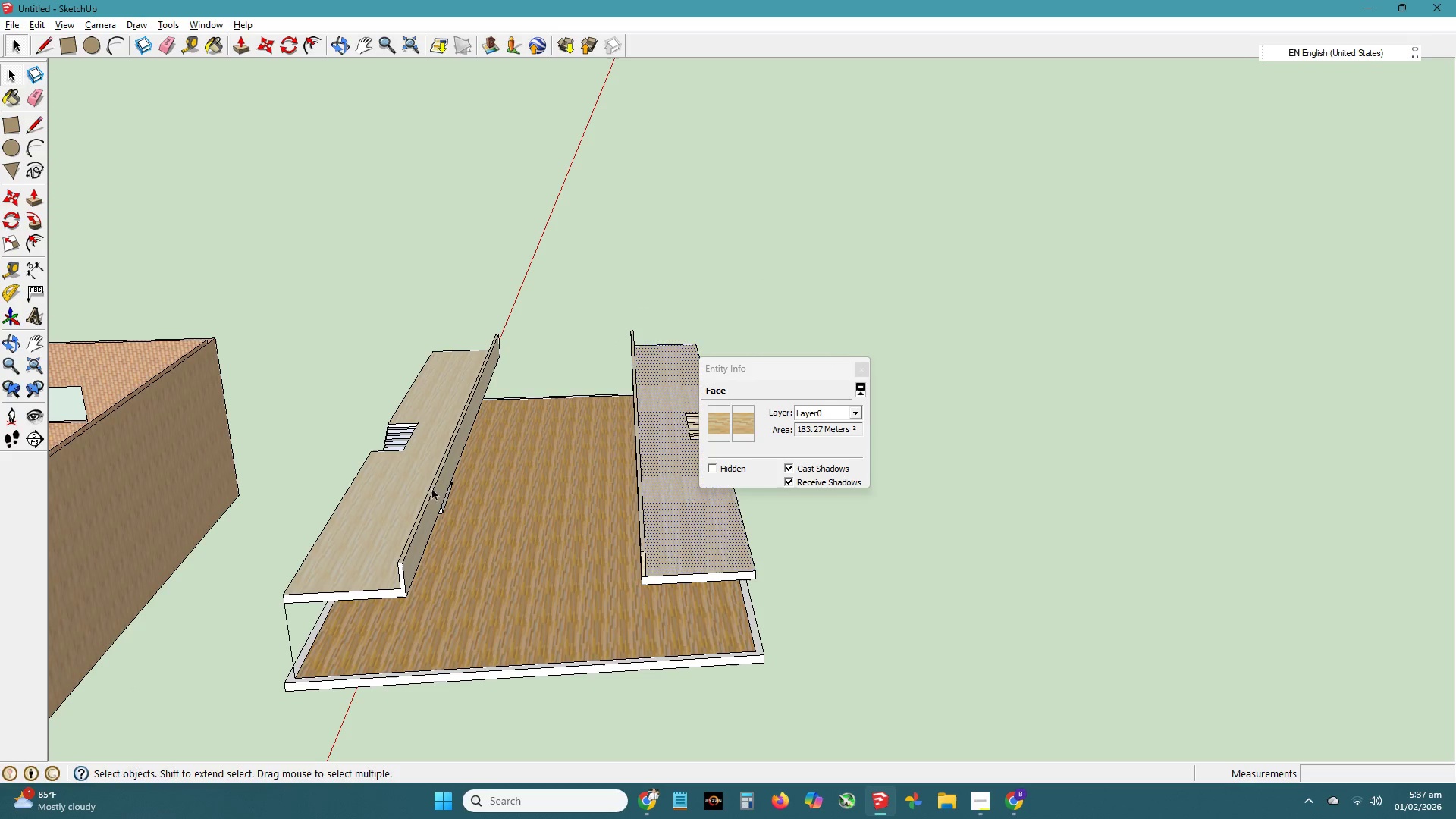 
hold_key(key=ControlLeft, duration=1.3)
left_click([368, 504])
 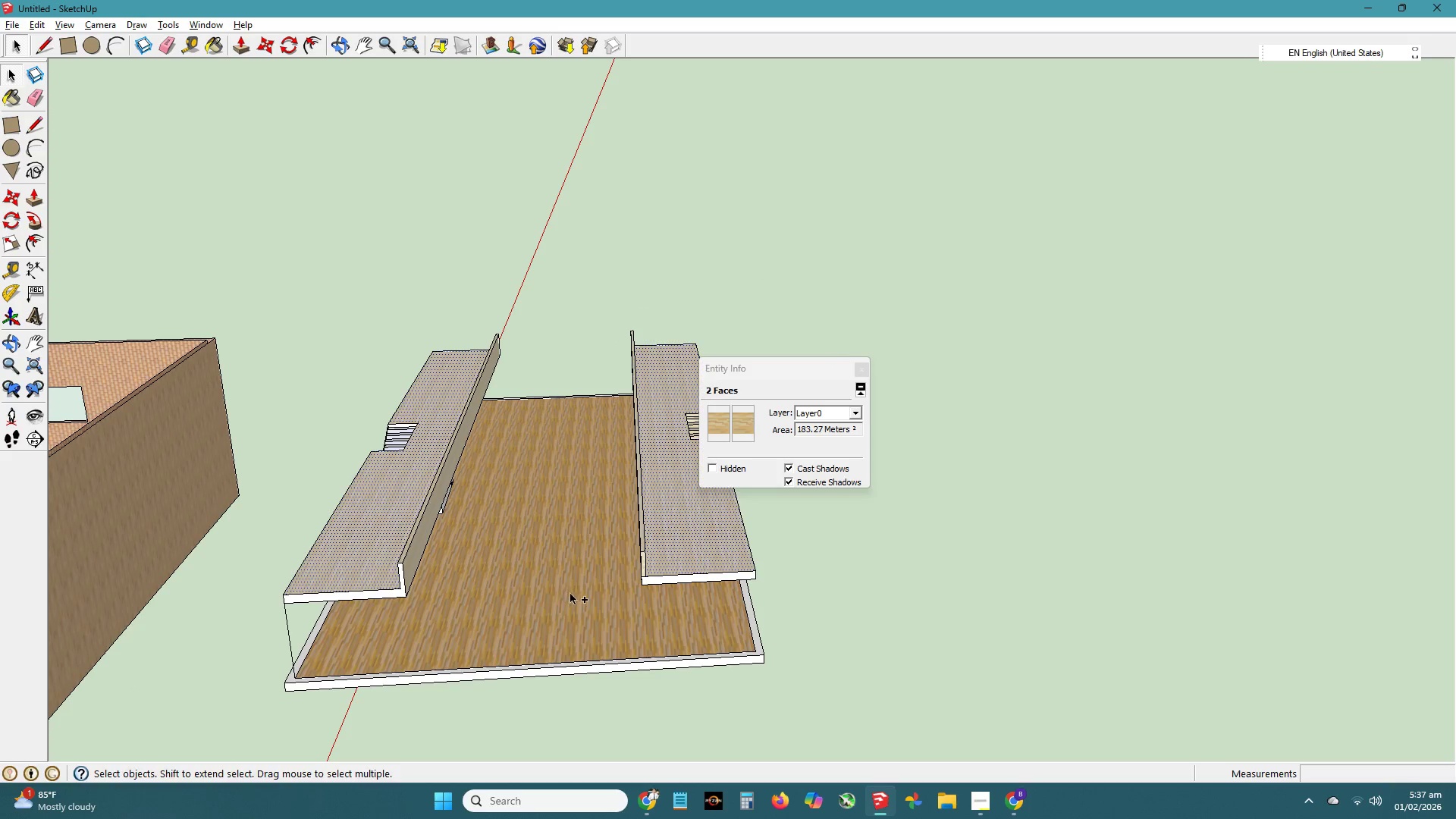 
left_click([571, 594])
 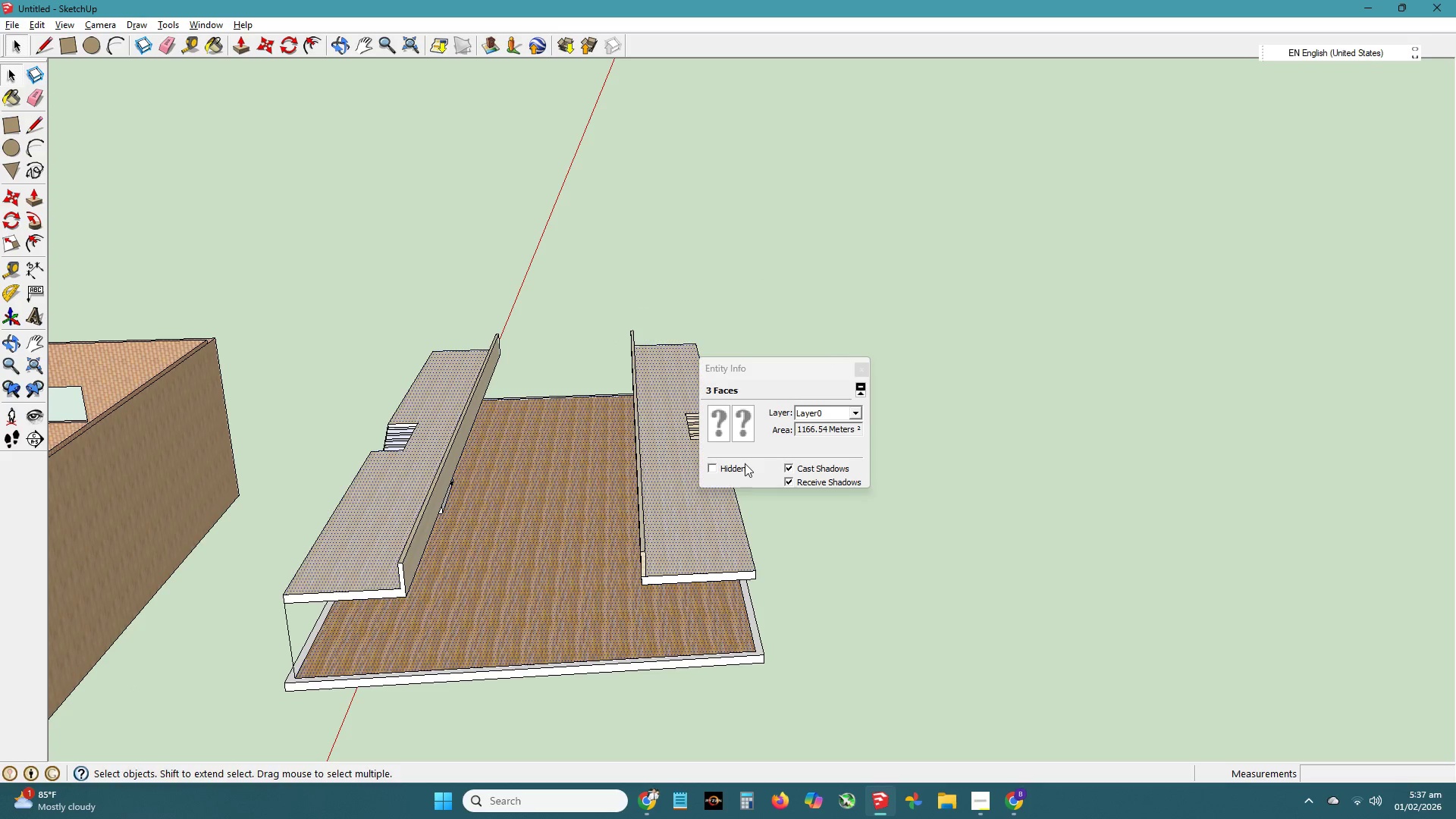 
scroll: coordinate [607, 533], scroll_direction: up, amount: 1.0
 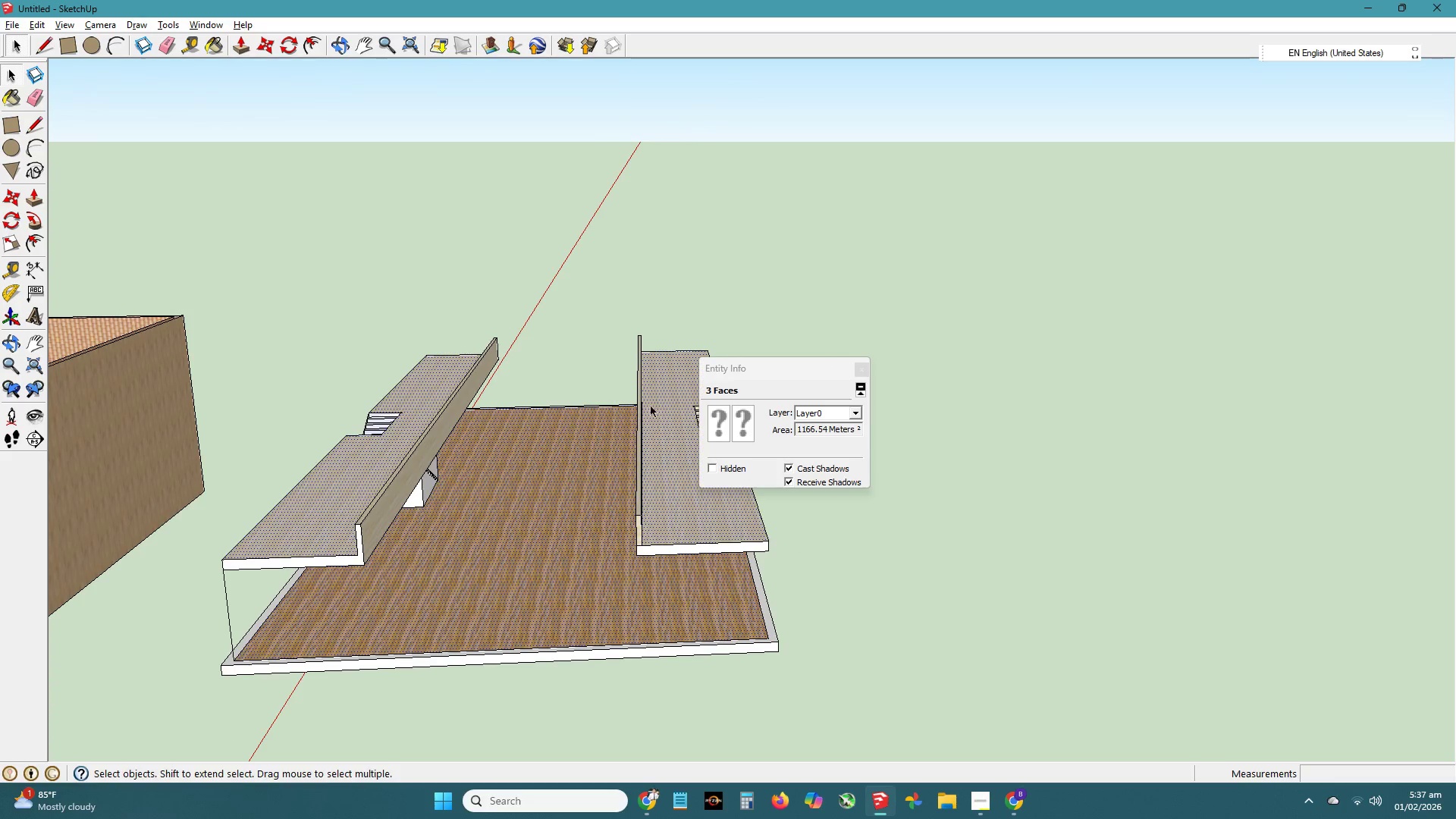 
left_click_drag(start_coordinate=[753, 368], to_coordinate=[502, 343])
 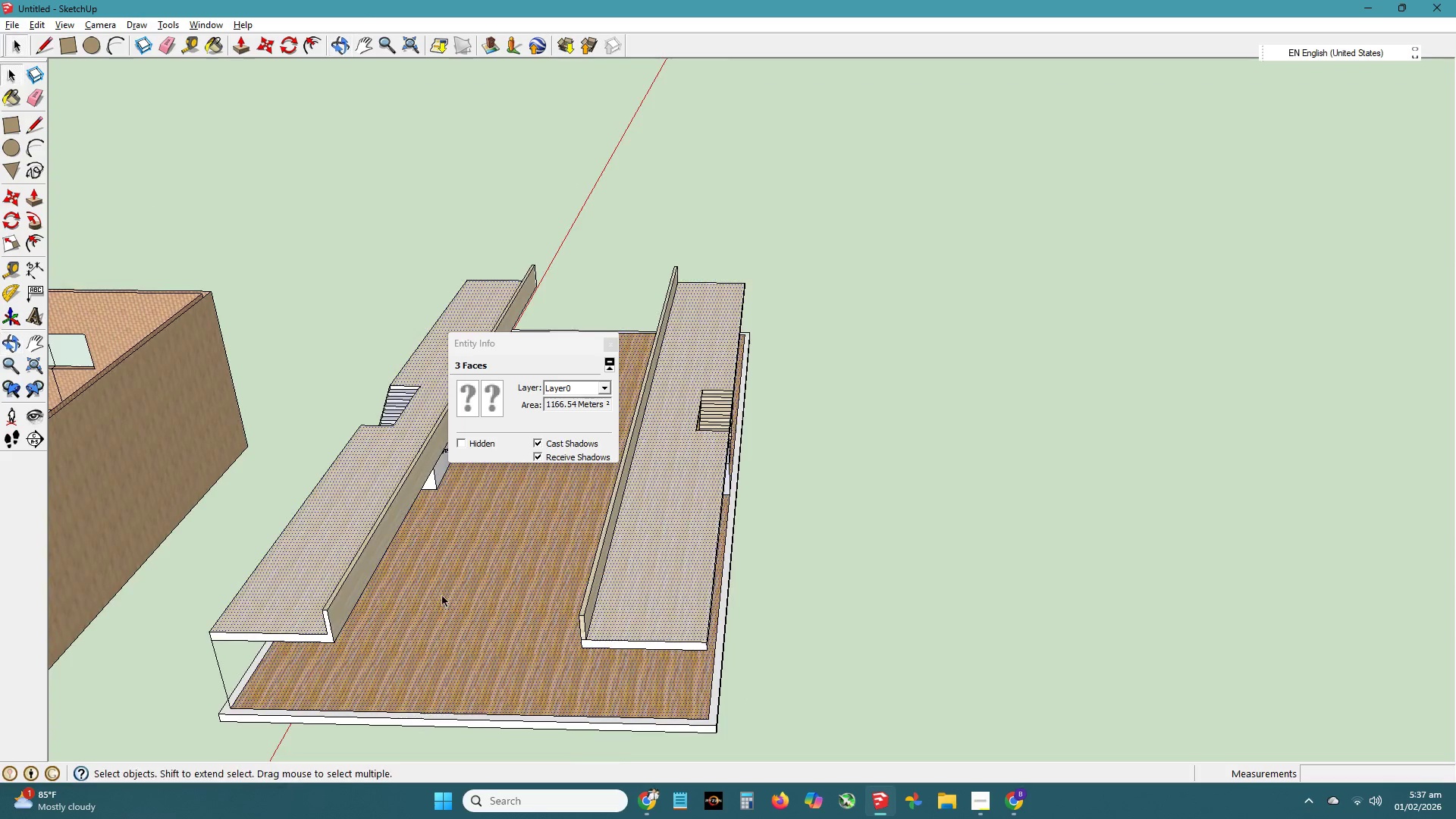 
key(H)
 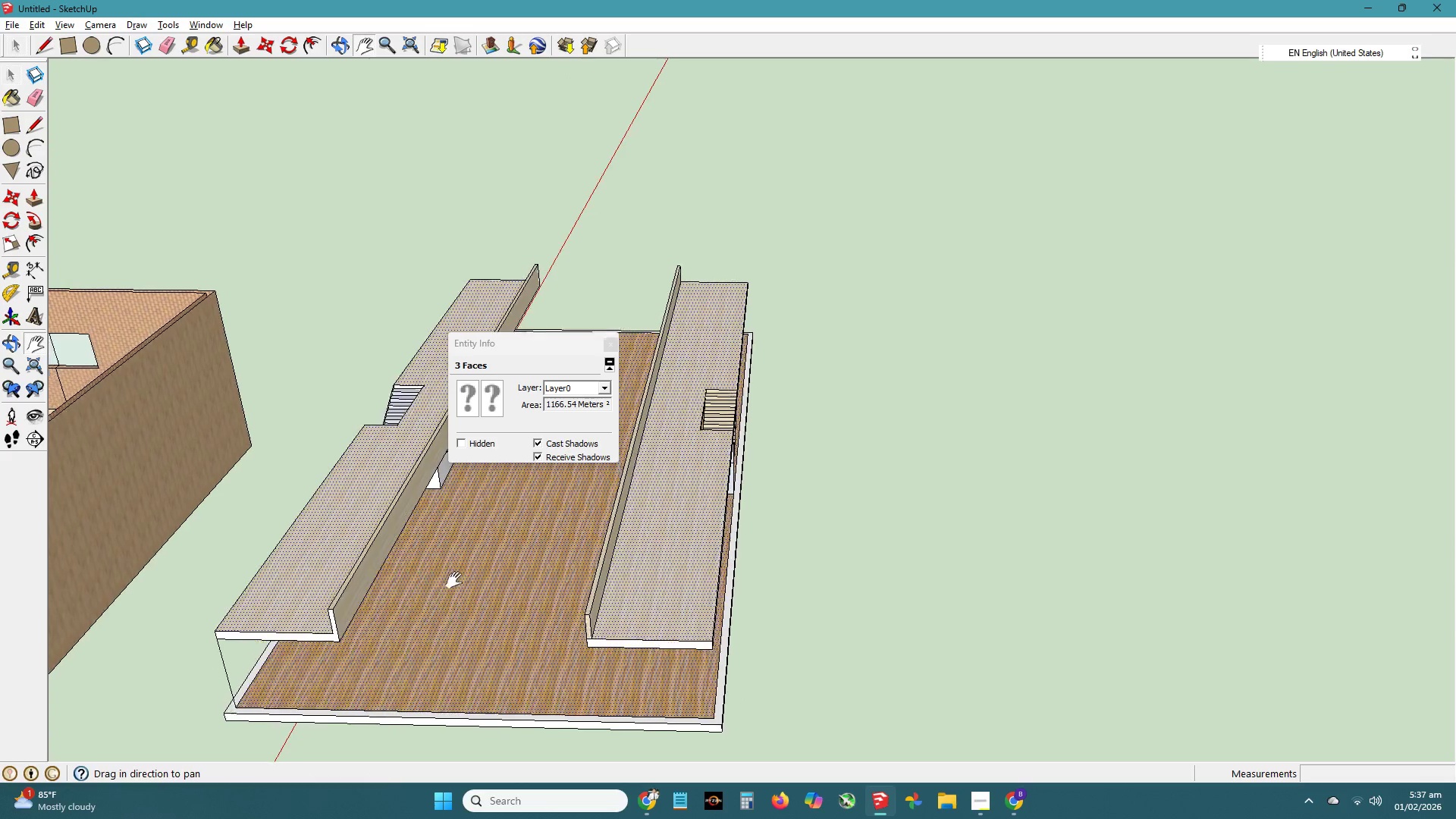 
left_click_drag(start_coordinate=[446, 581], to_coordinate=[730, 598])
 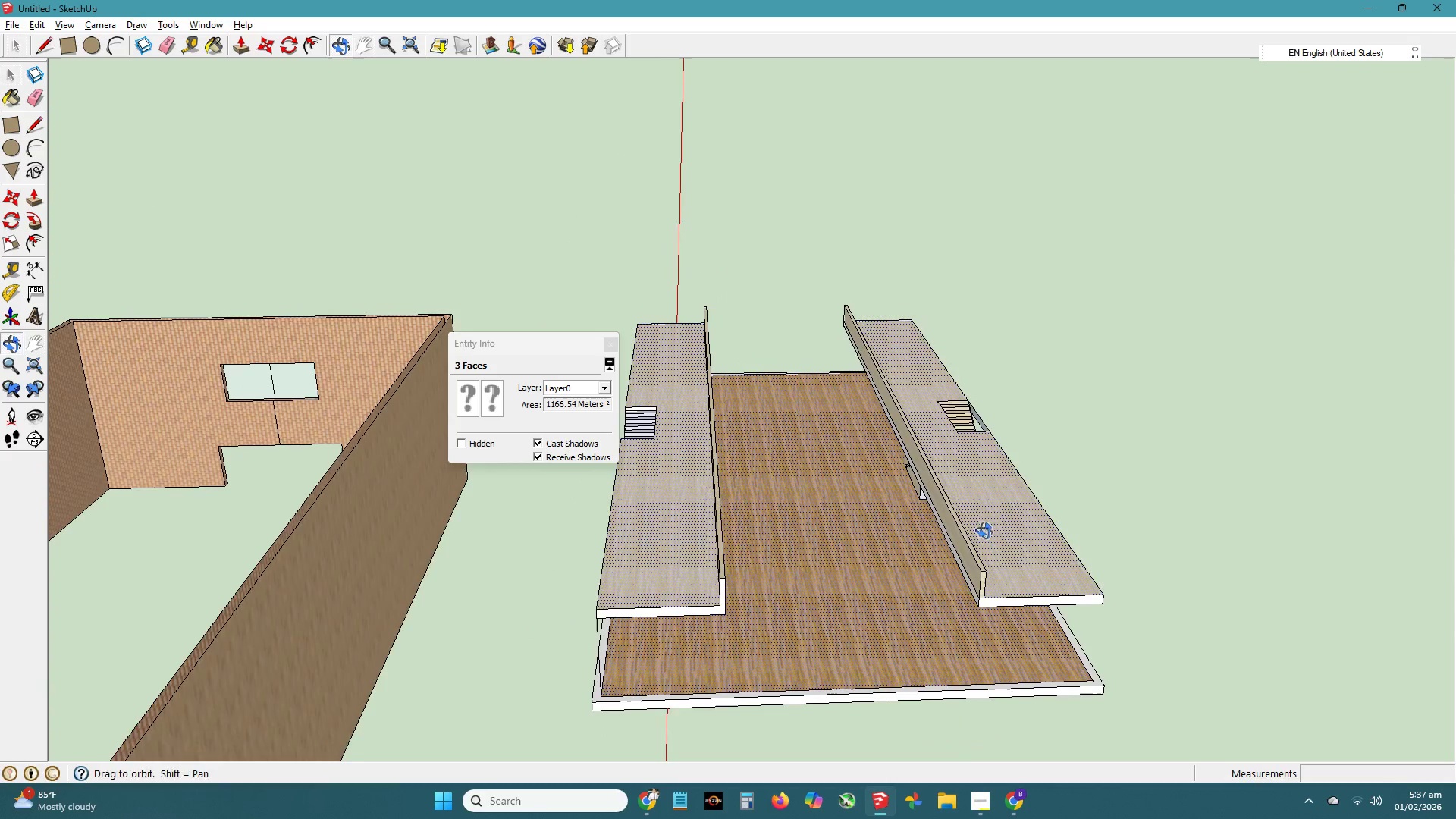 
scroll: coordinate [890, 554], scroll_direction: up, amount: 3.0
 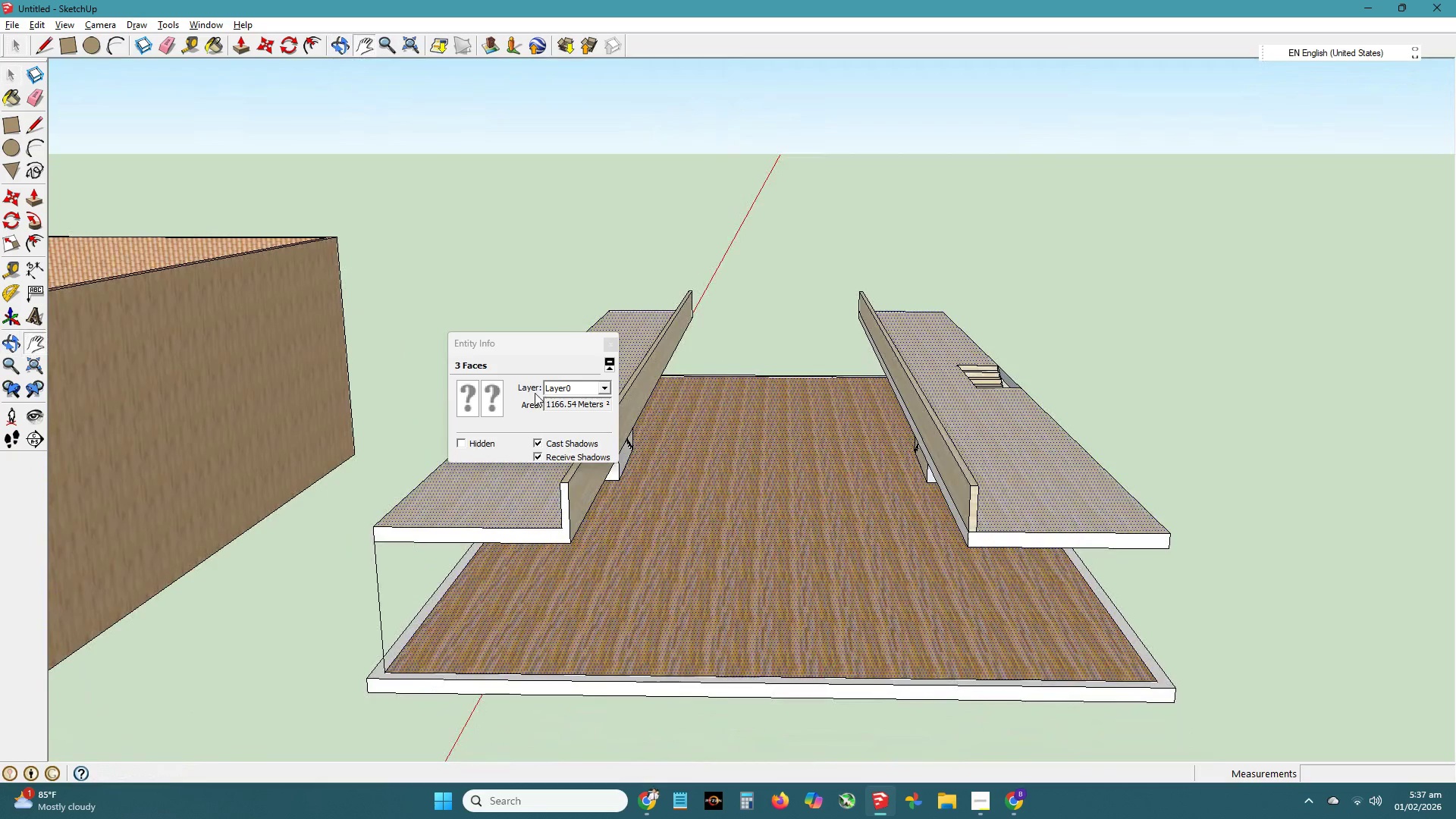 
left_click_drag(start_coordinate=[519, 340], to_coordinate=[751, 380])
 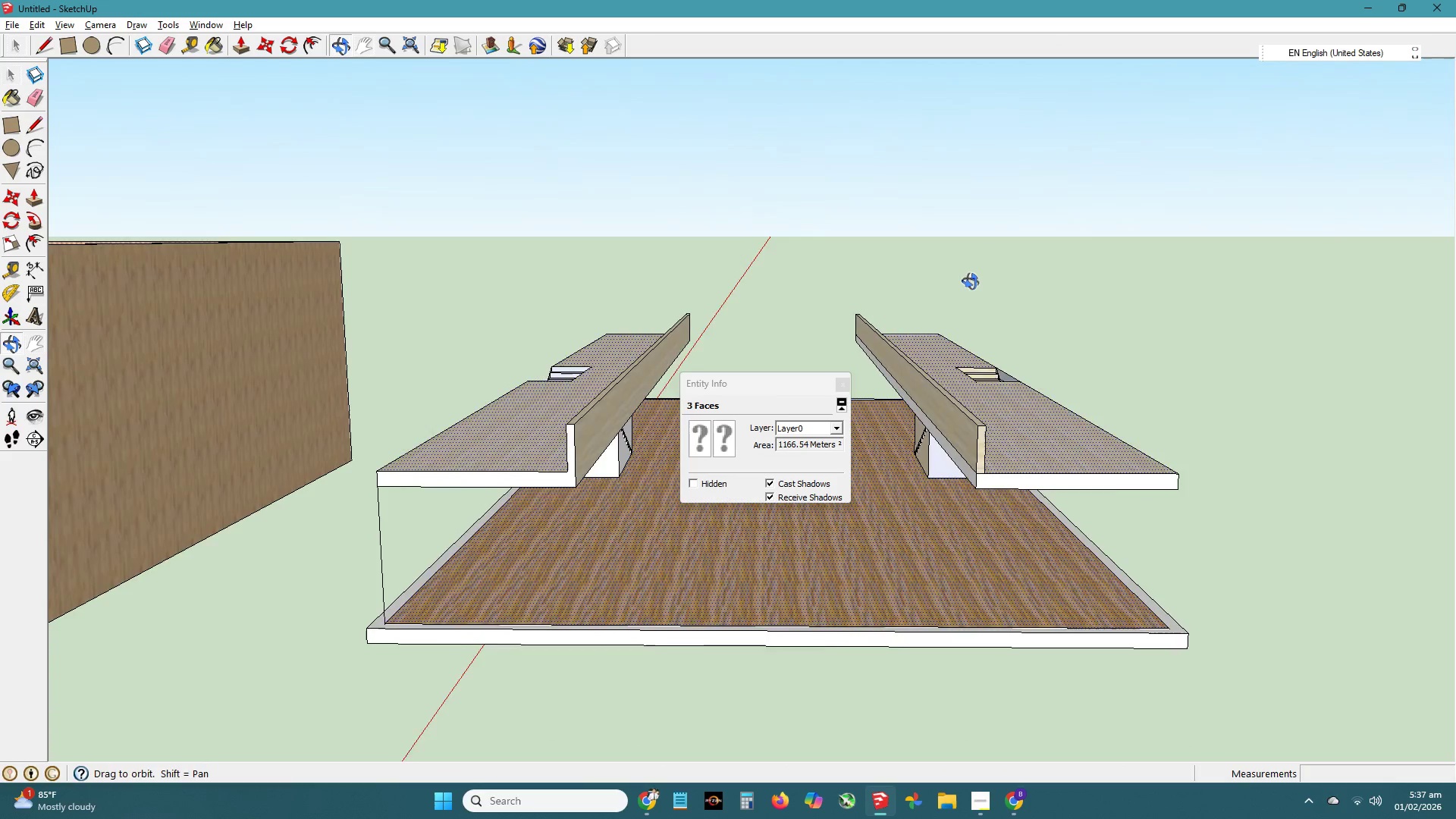 
key(Alt+Shift+S)
 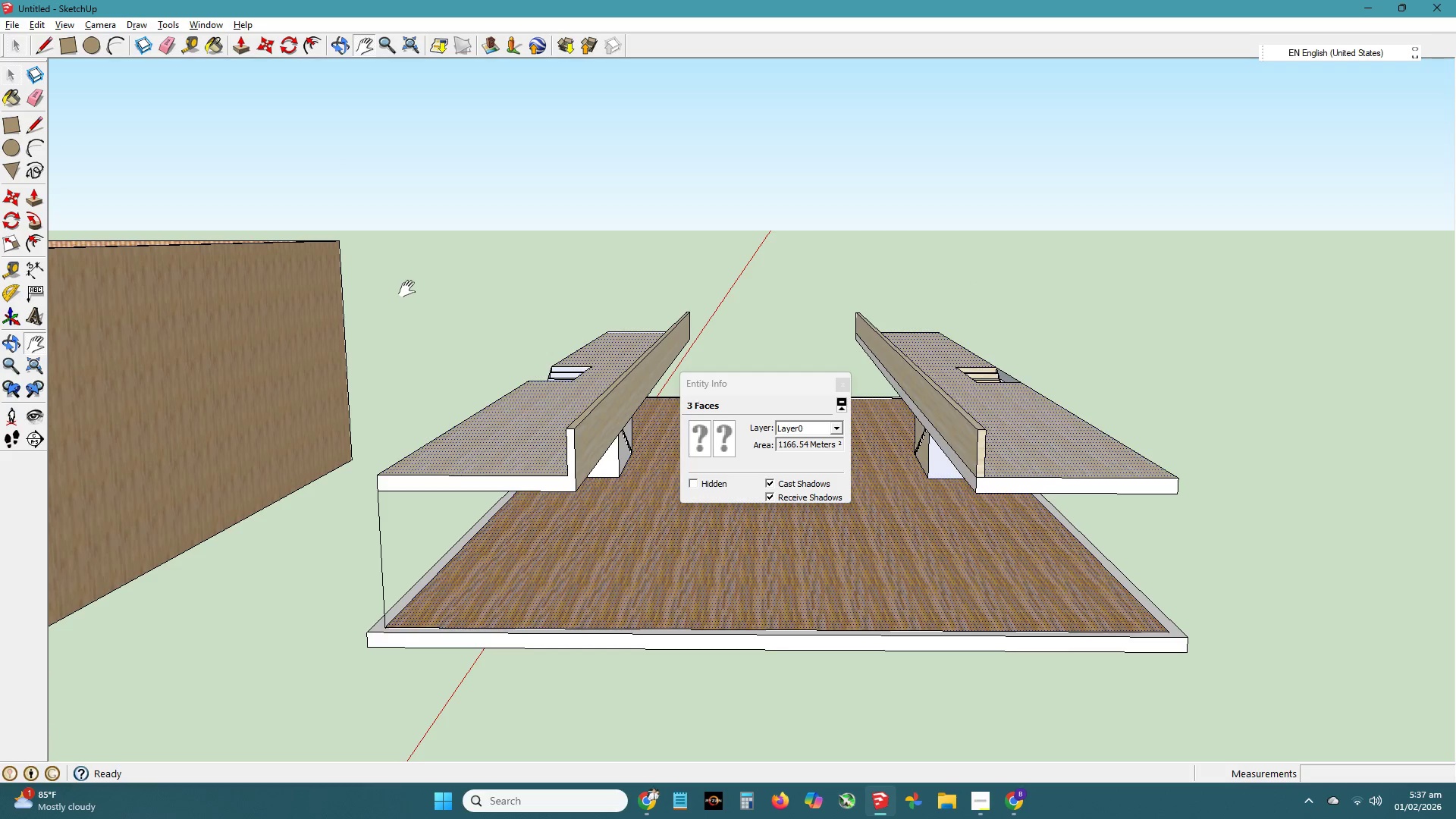 
key(Meta+Shift+S)
 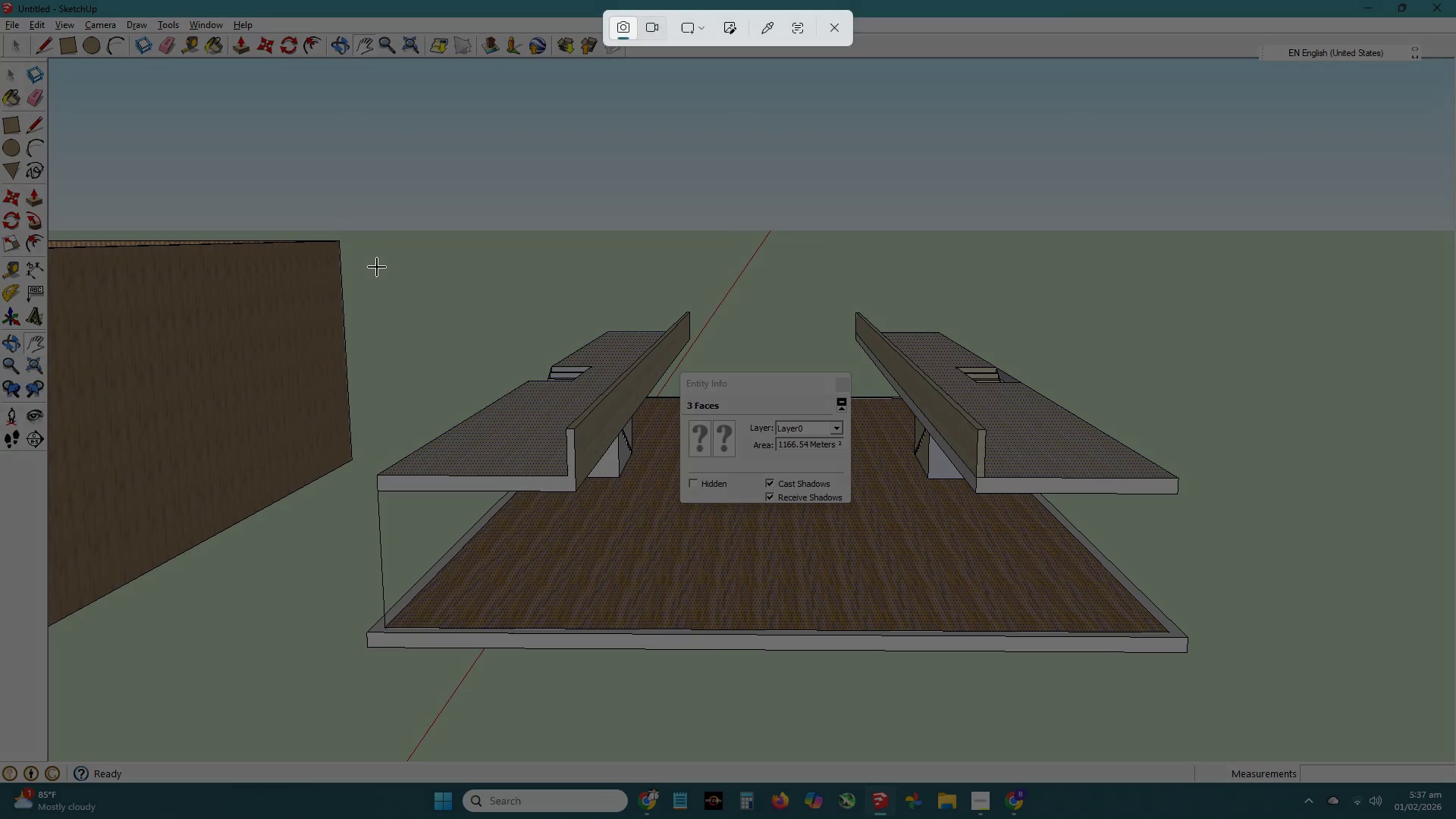 
left_click_drag(start_coordinate=[352, 261], to_coordinate=[1194, 670])
 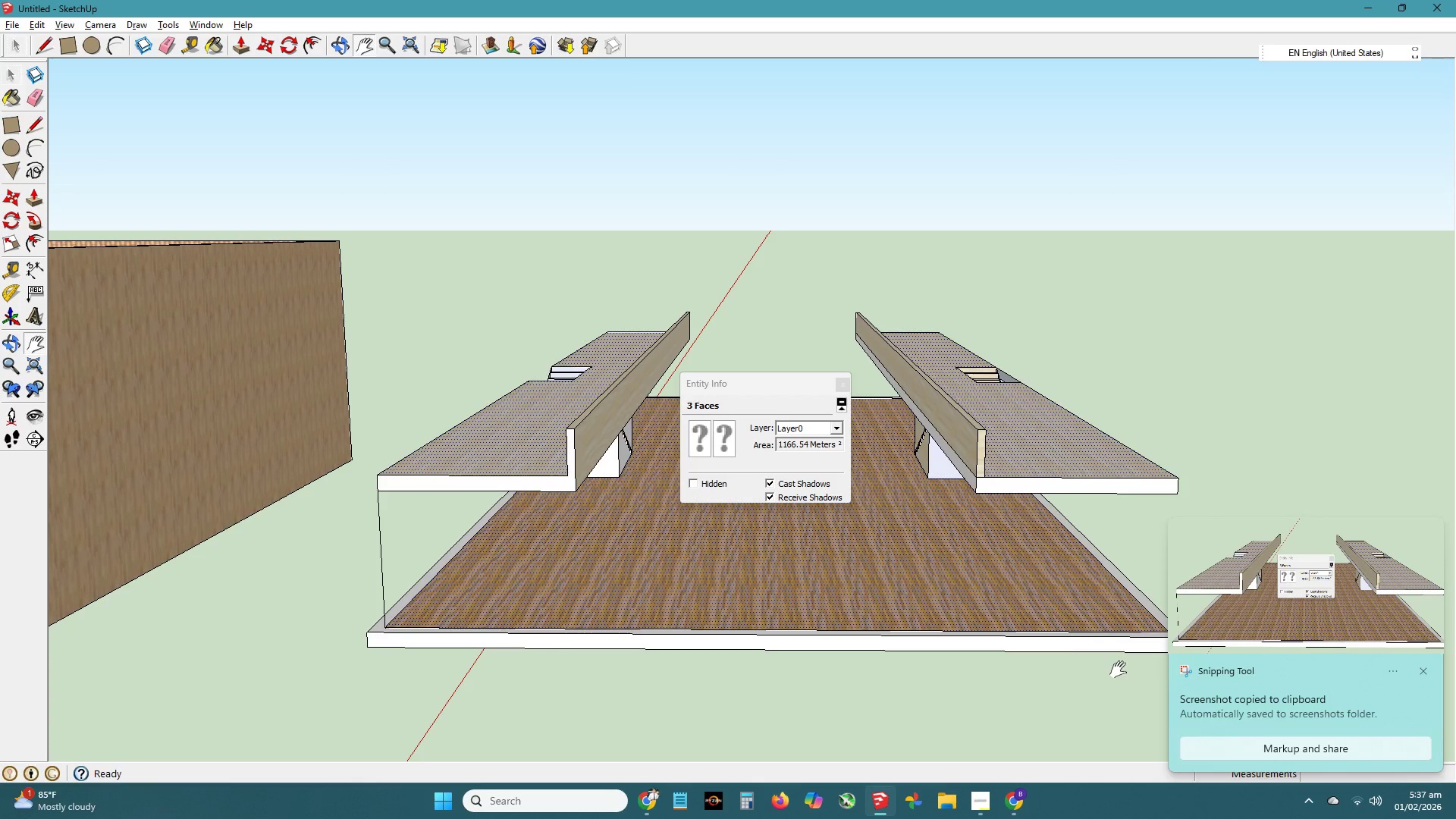 
wait(6.24)
 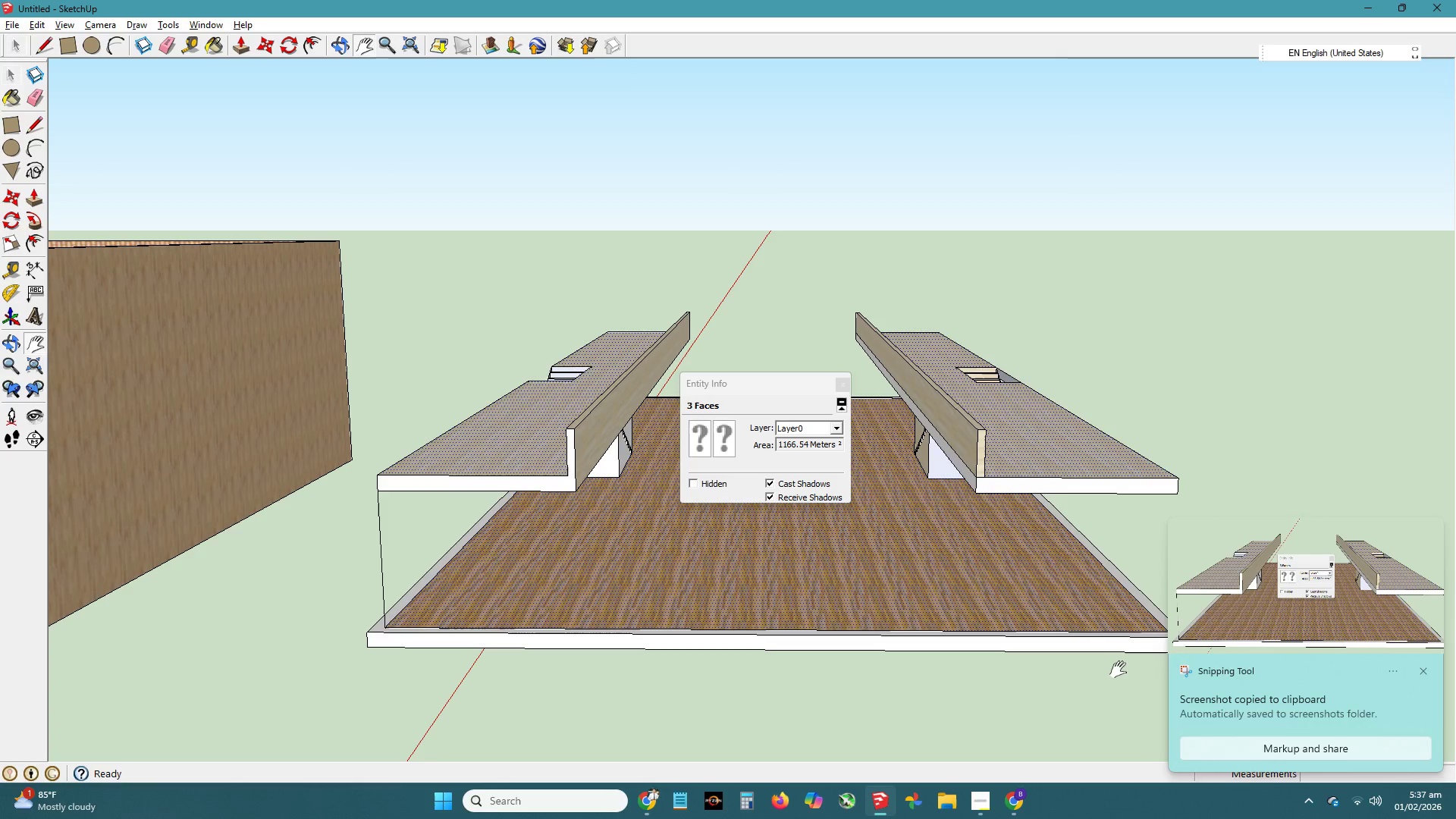 
mouse_move([983, 794])
 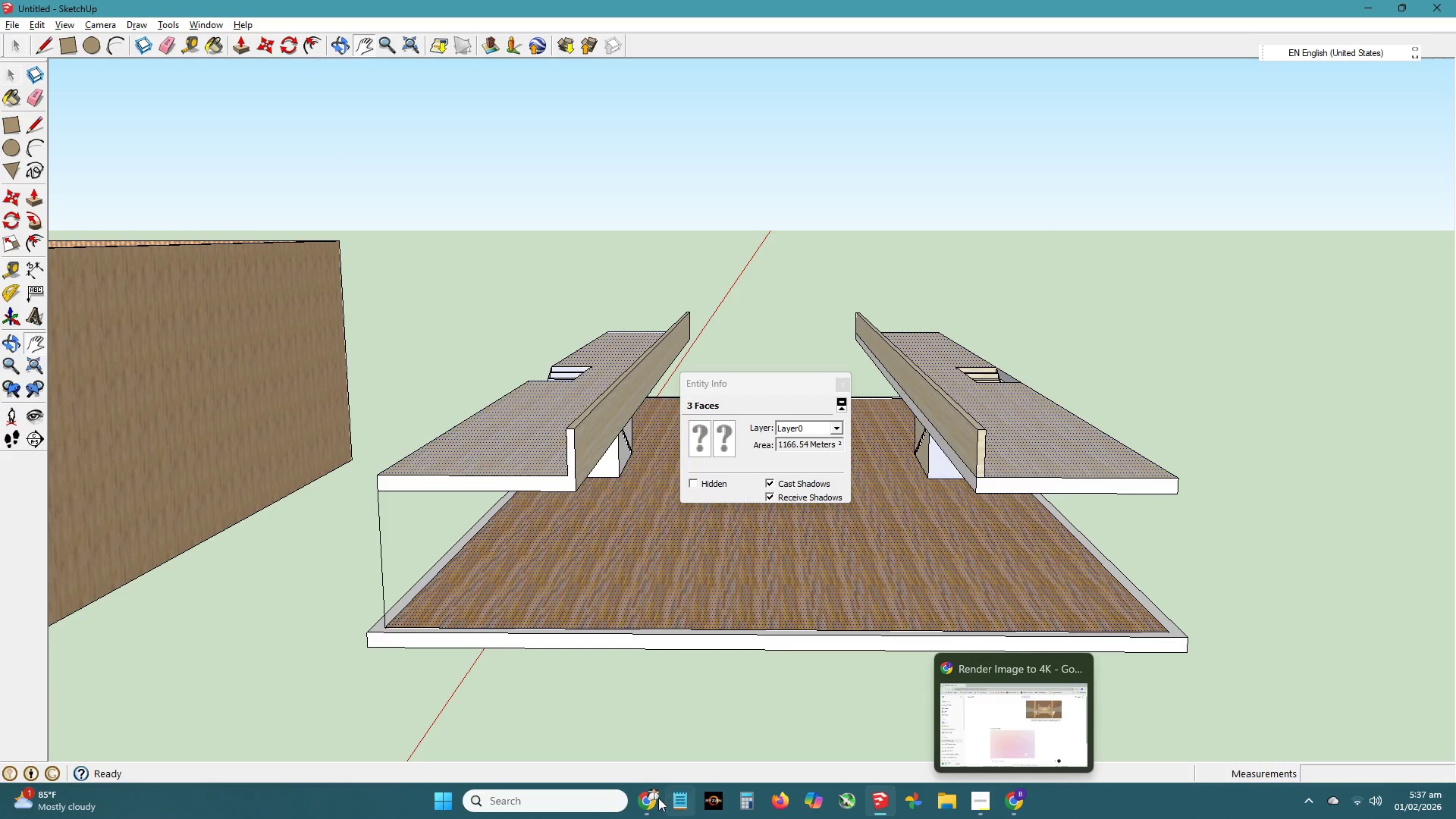 
left_click([645, 798])
 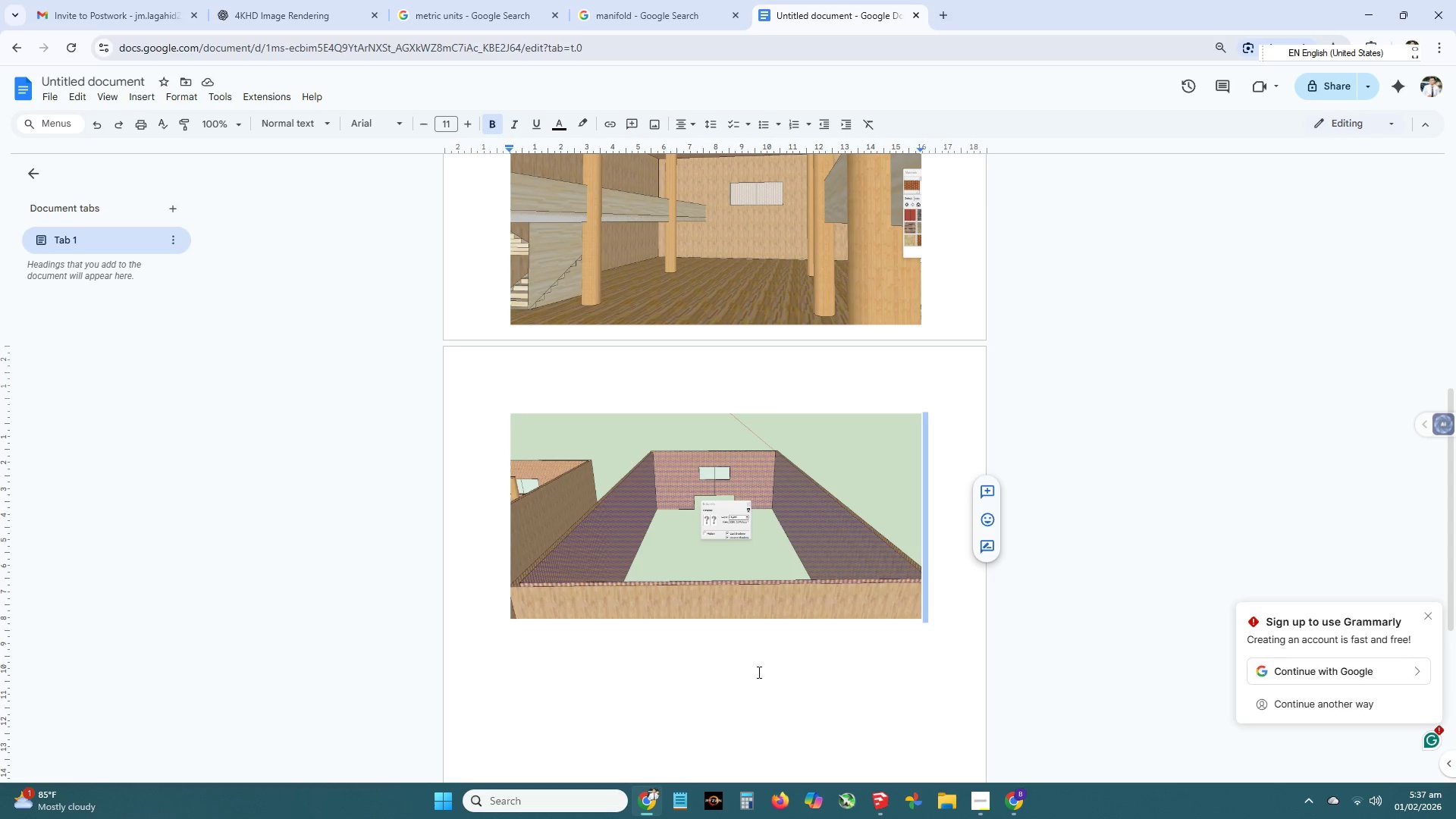 
left_click([924, 633])
 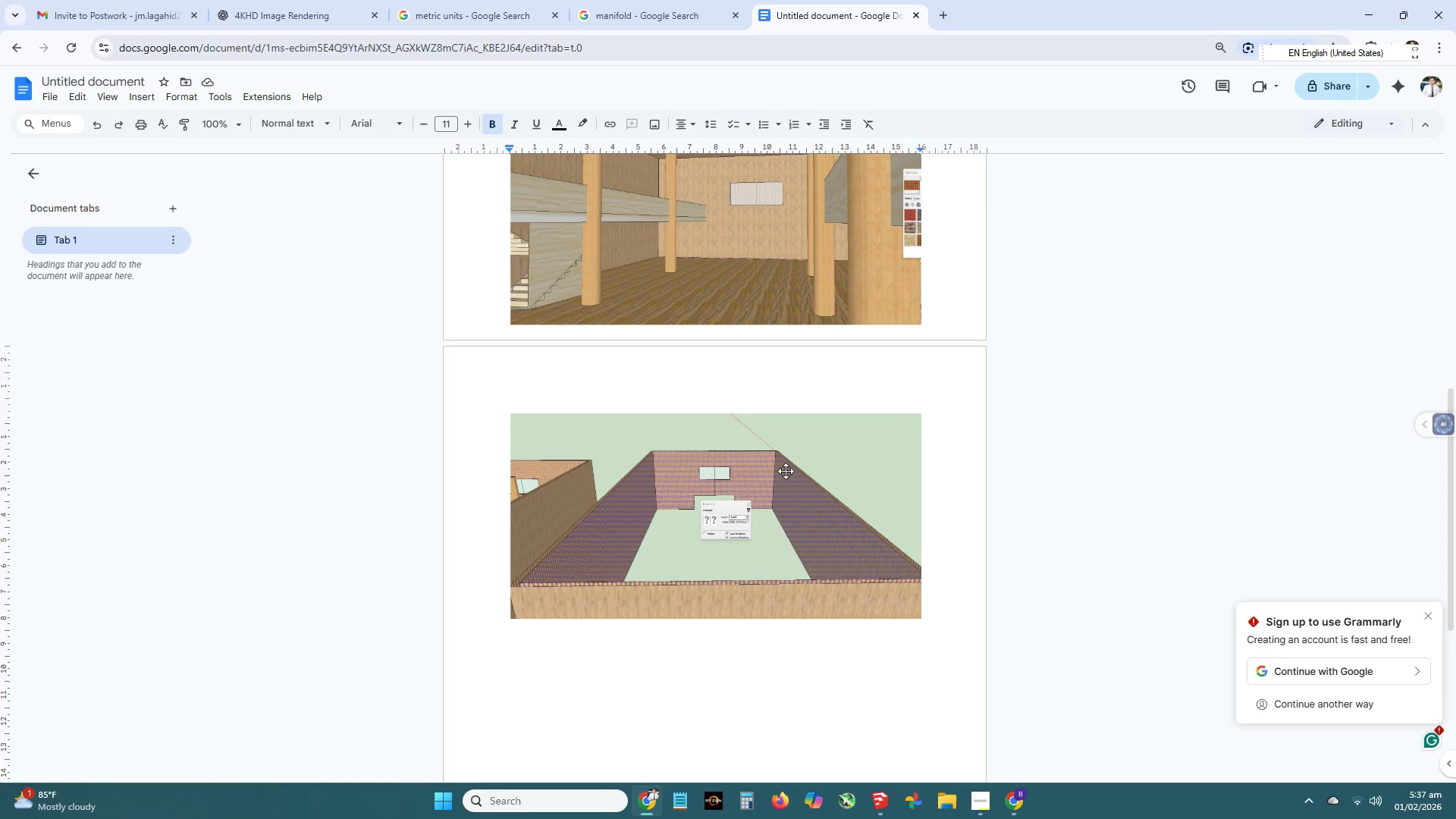 
left_click([704, 389])
 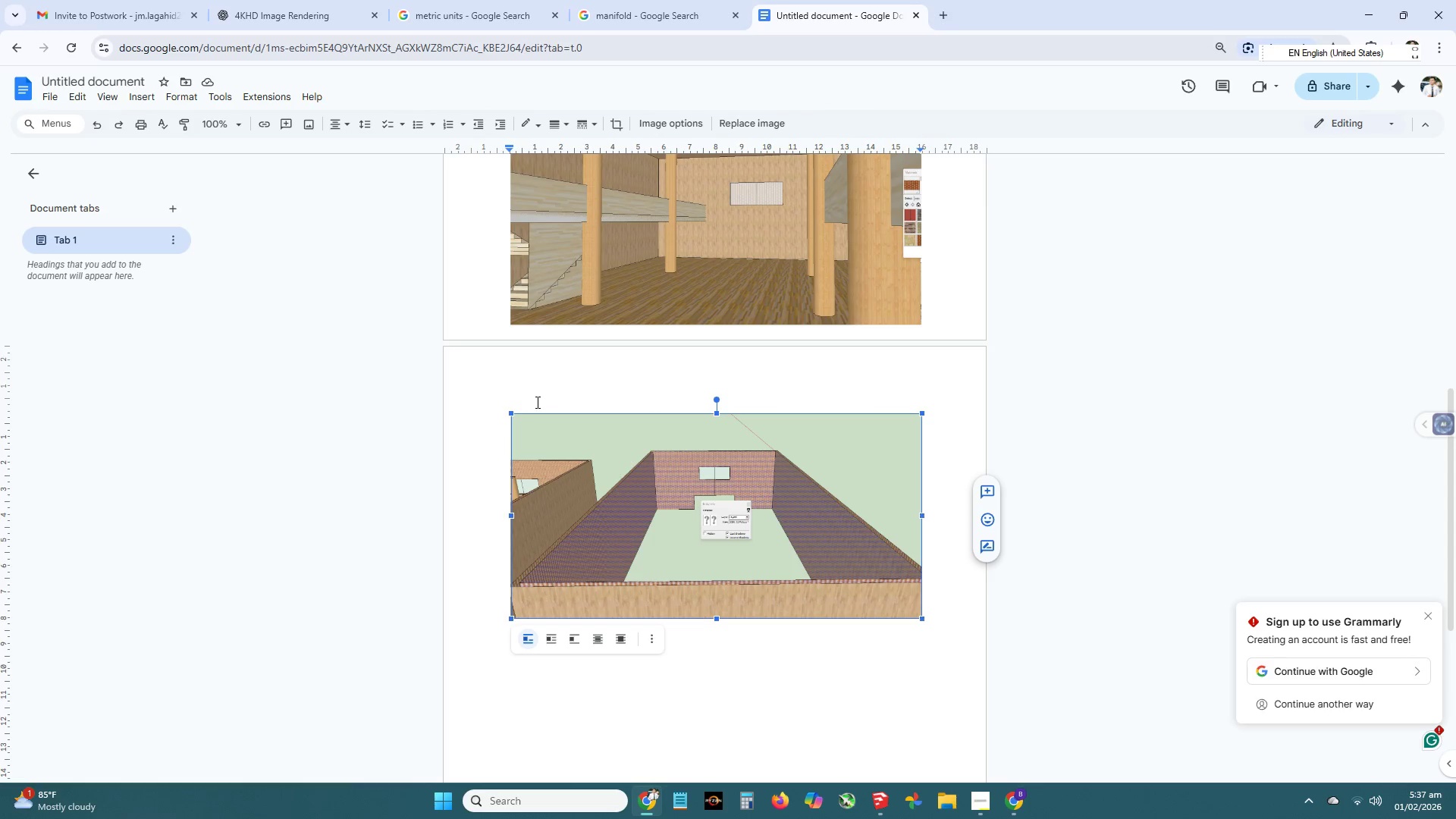 
left_click([493, 410])
 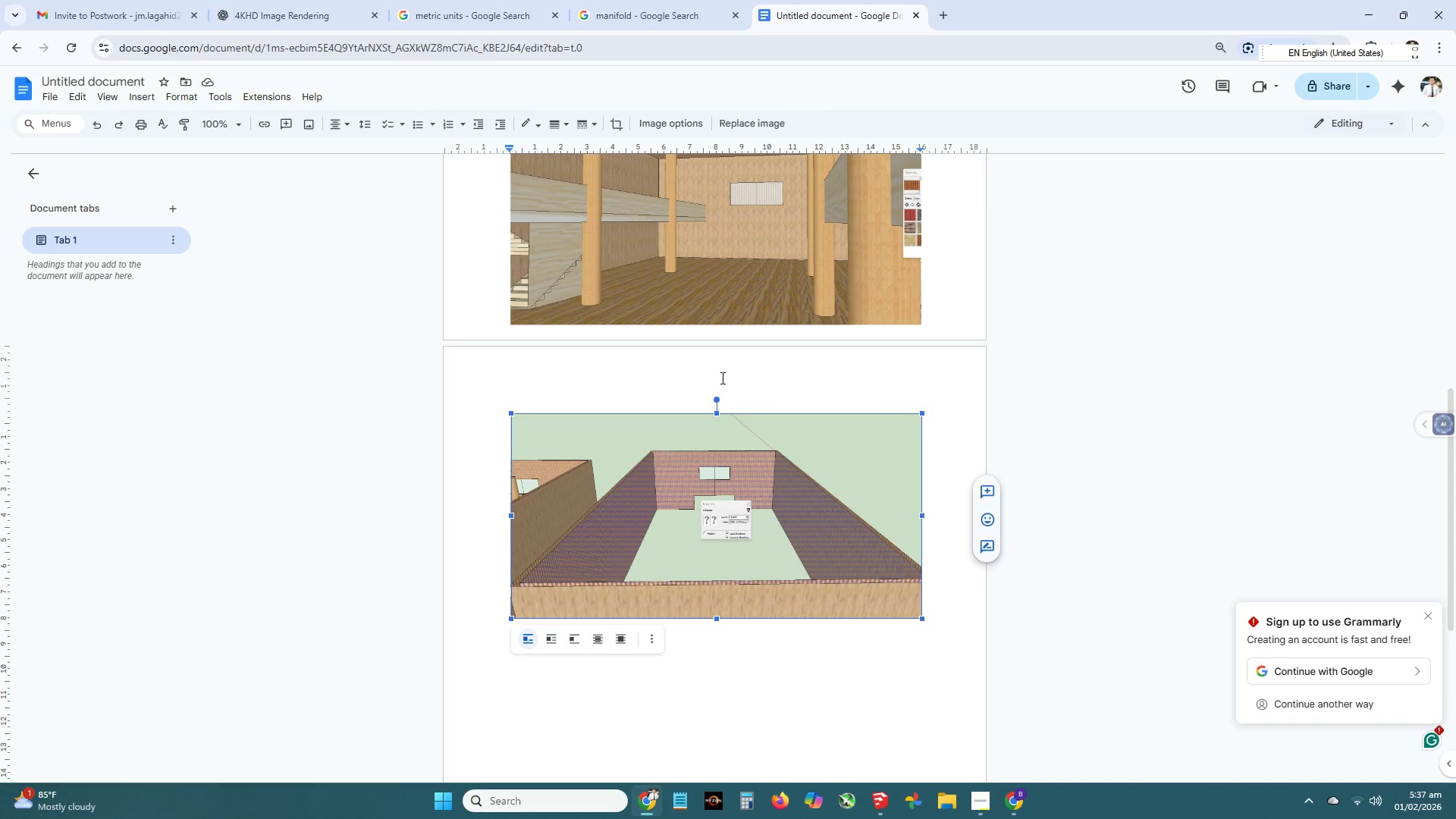 
left_click([721, 378])
 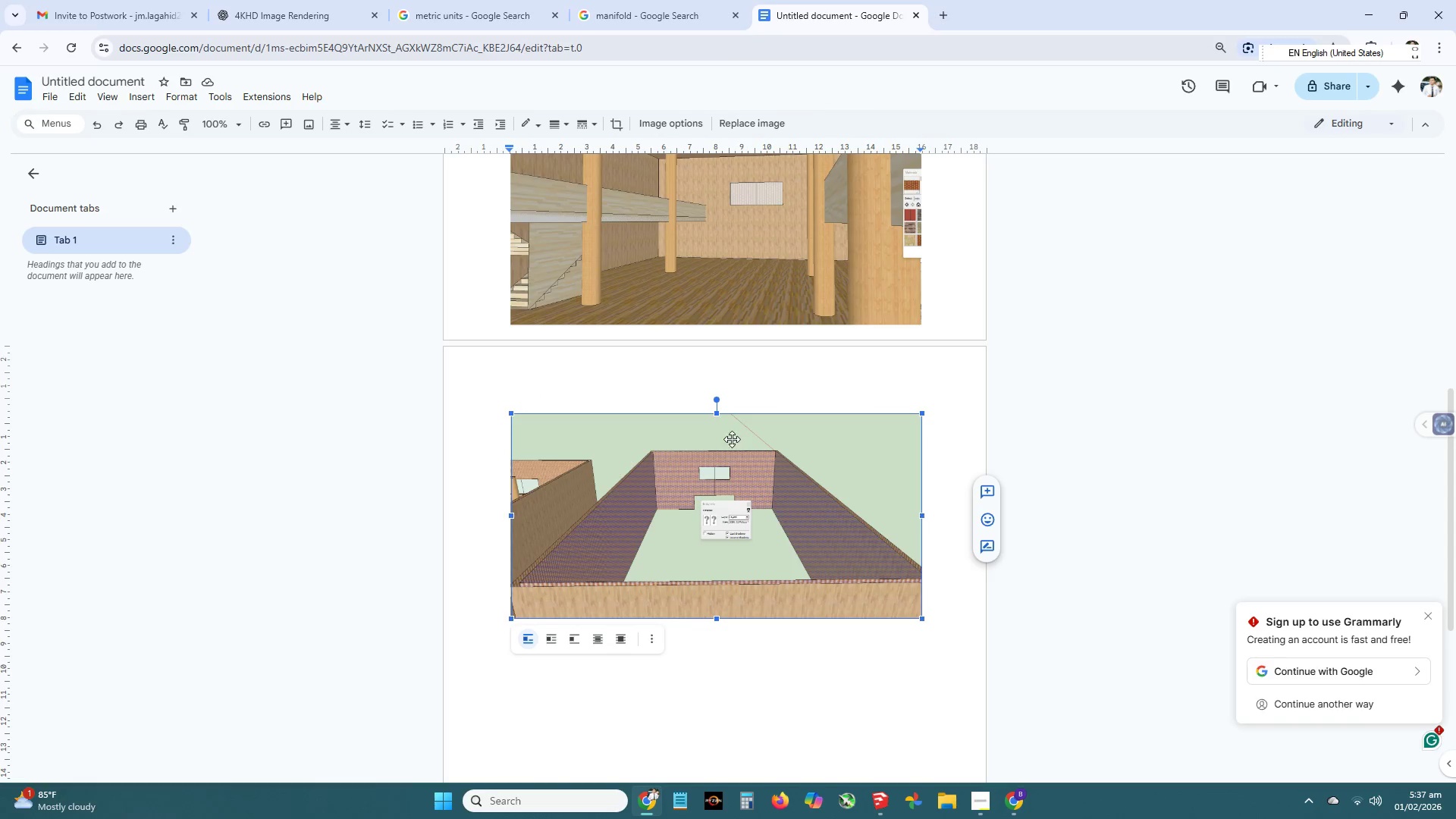 
right_click([717, 516])
 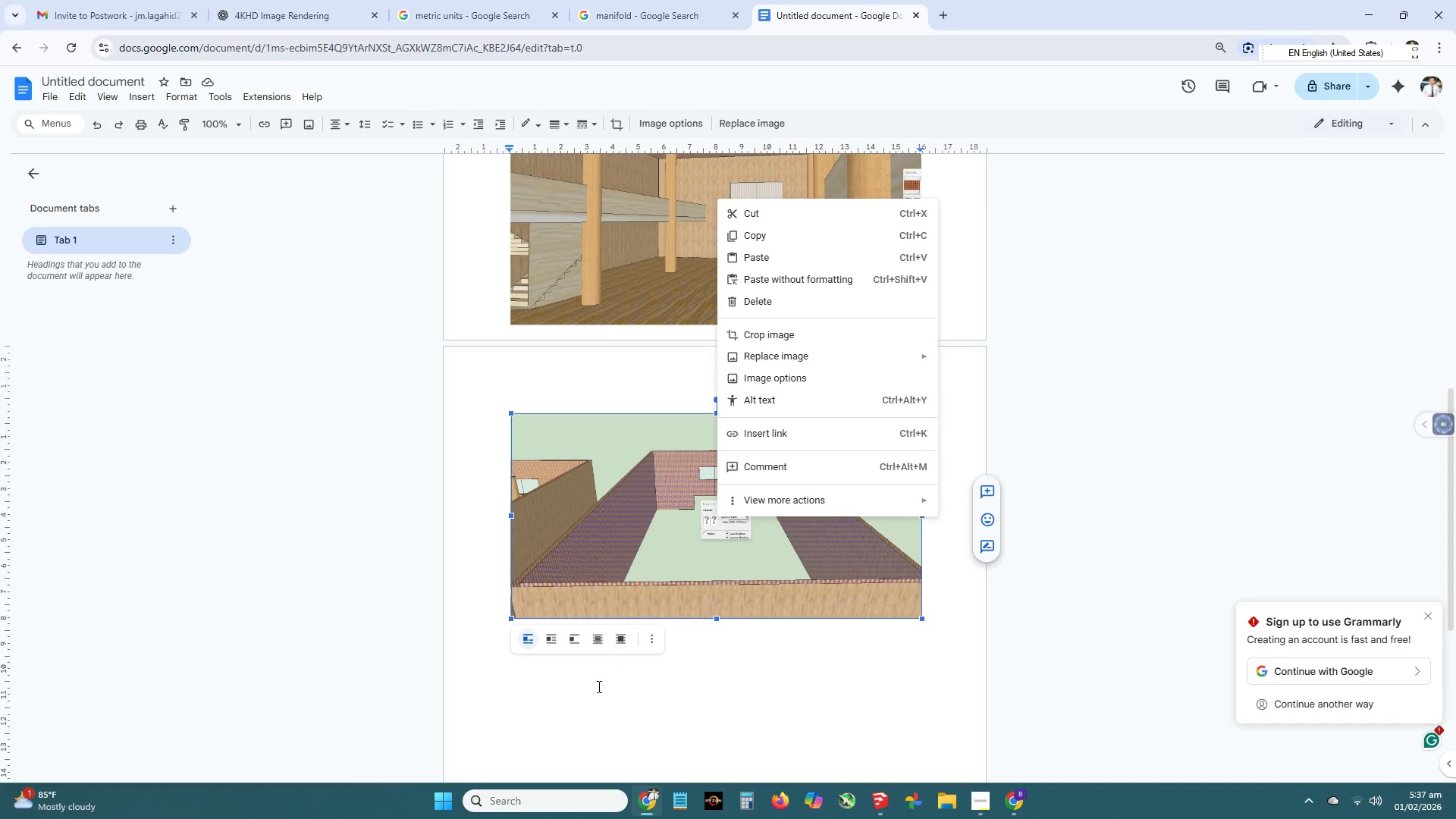 
left_click([599, 656])
 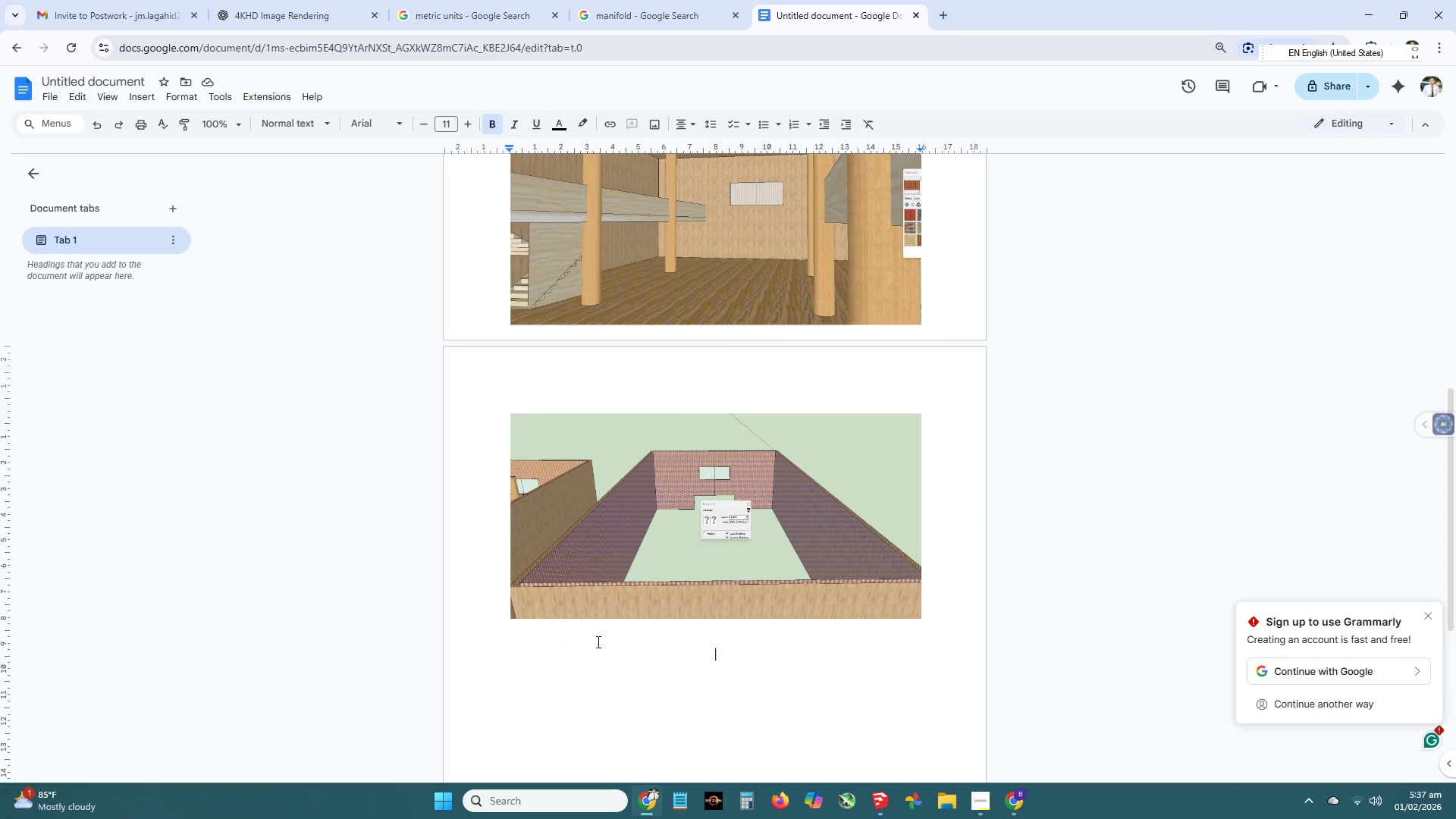 
left_click([636, 541])
 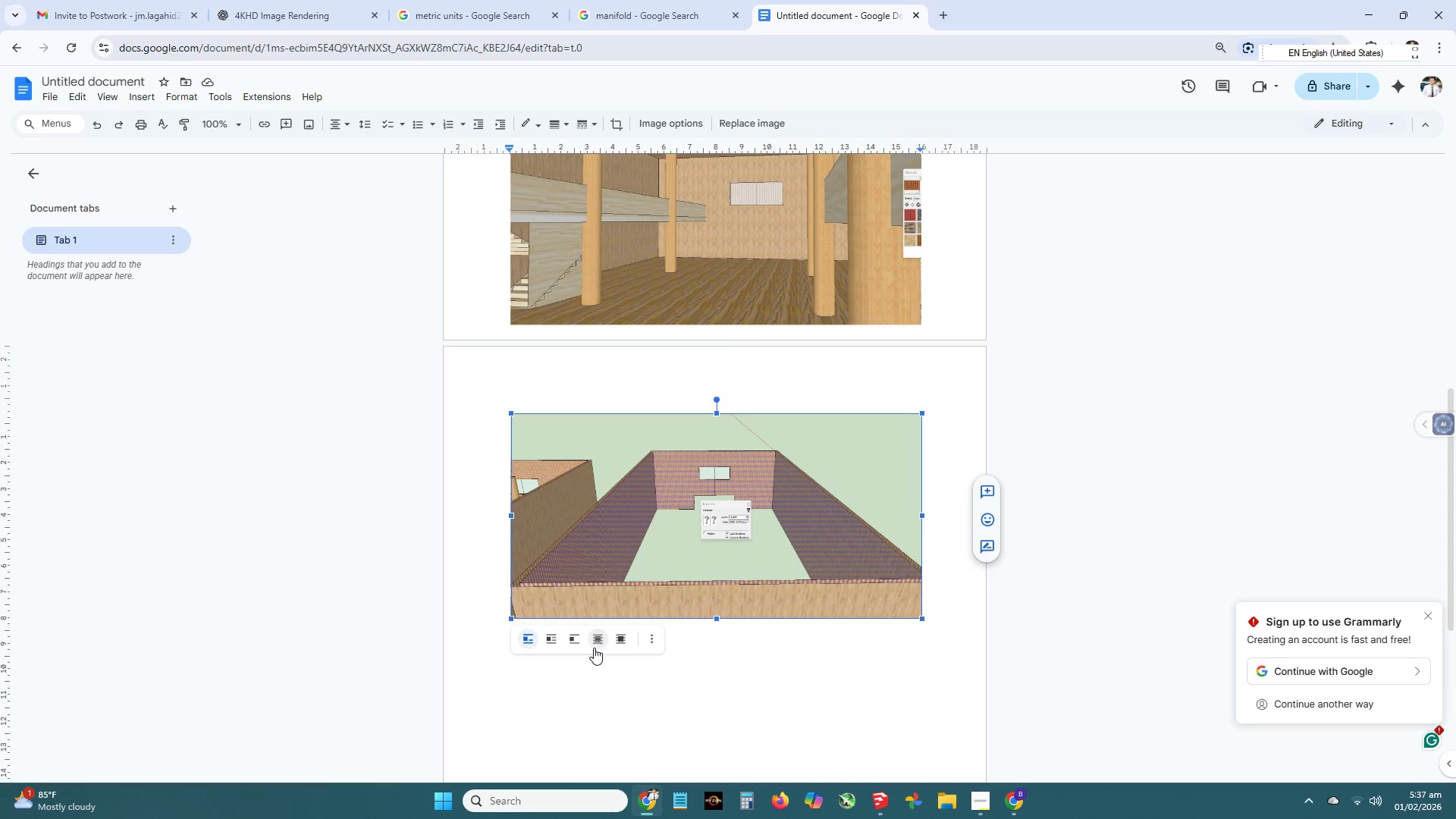 
left_click([595, 639])
 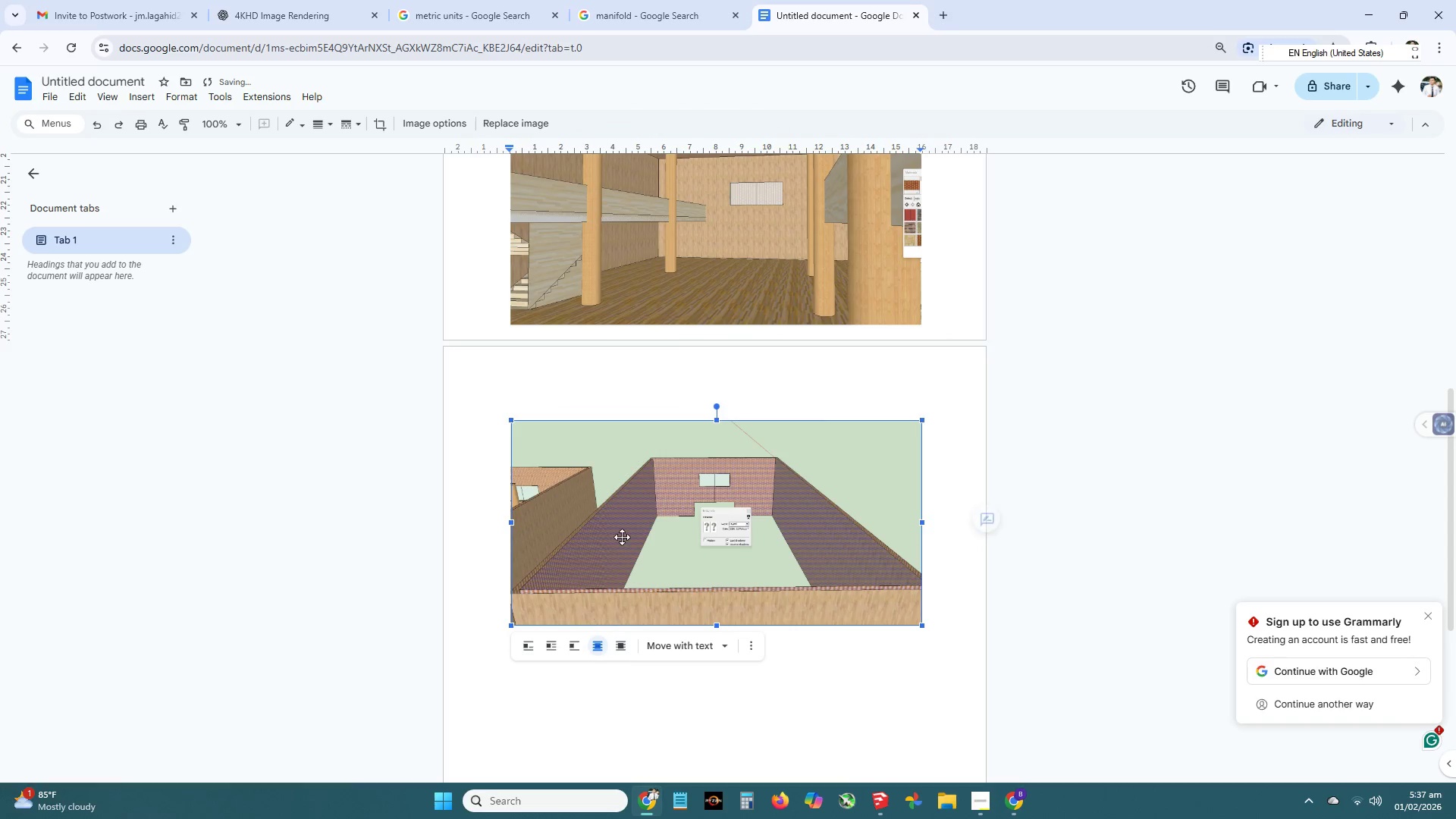 
left_click_drag(start_coordinate=[623, 536], to_coordinate=[621, 583])
 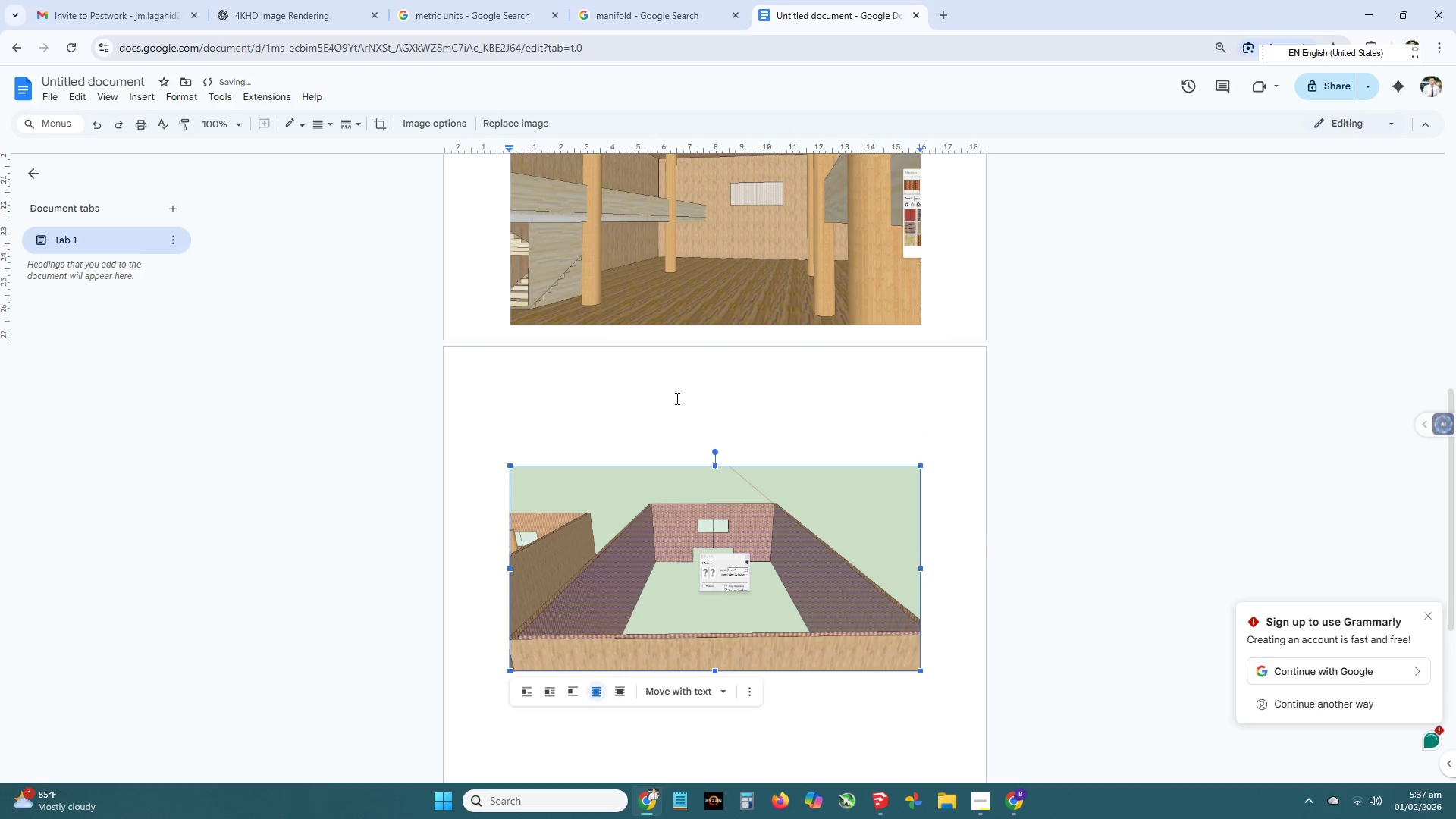 
left_click([676, 398])
 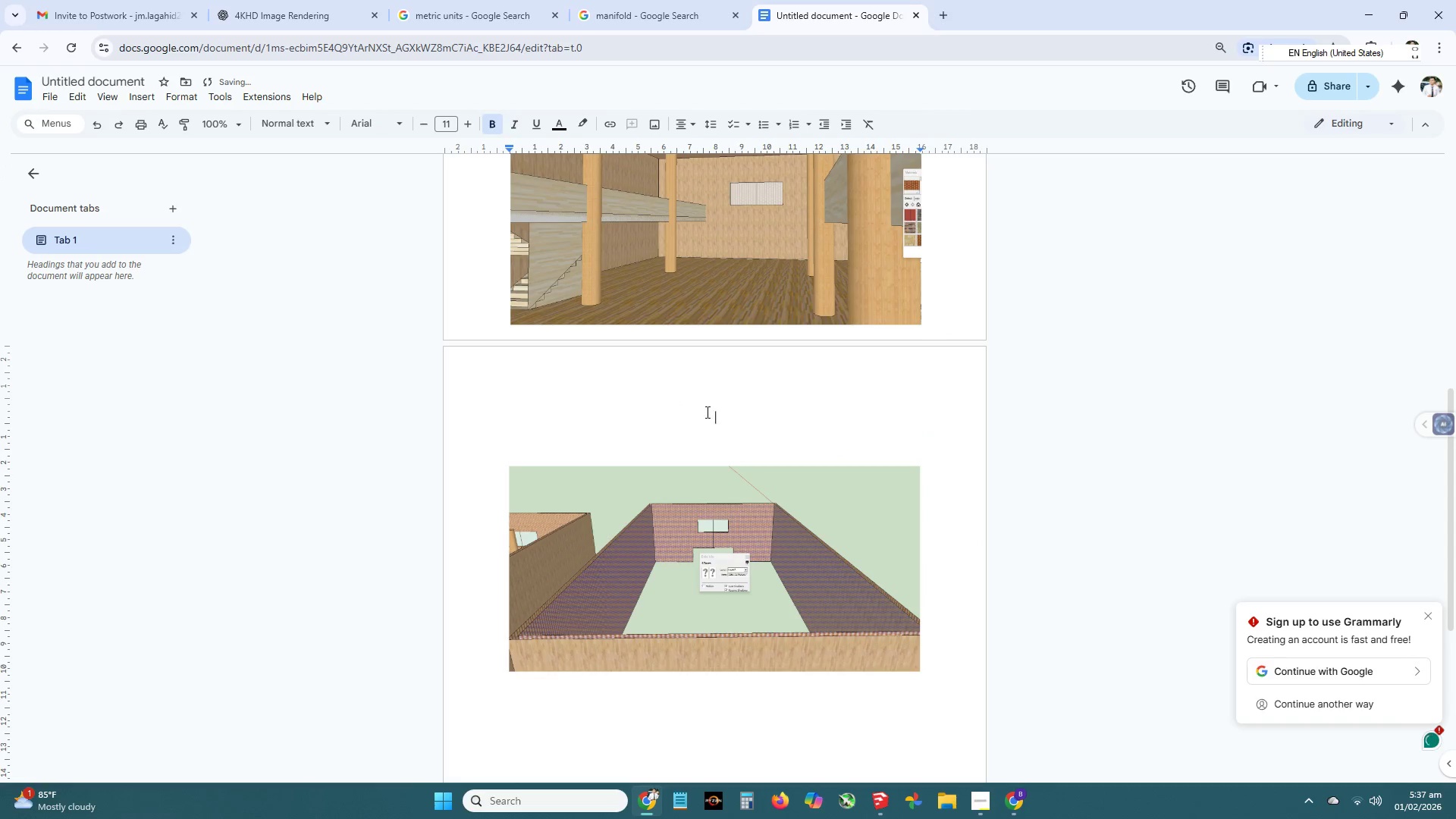 
type(WALL )
 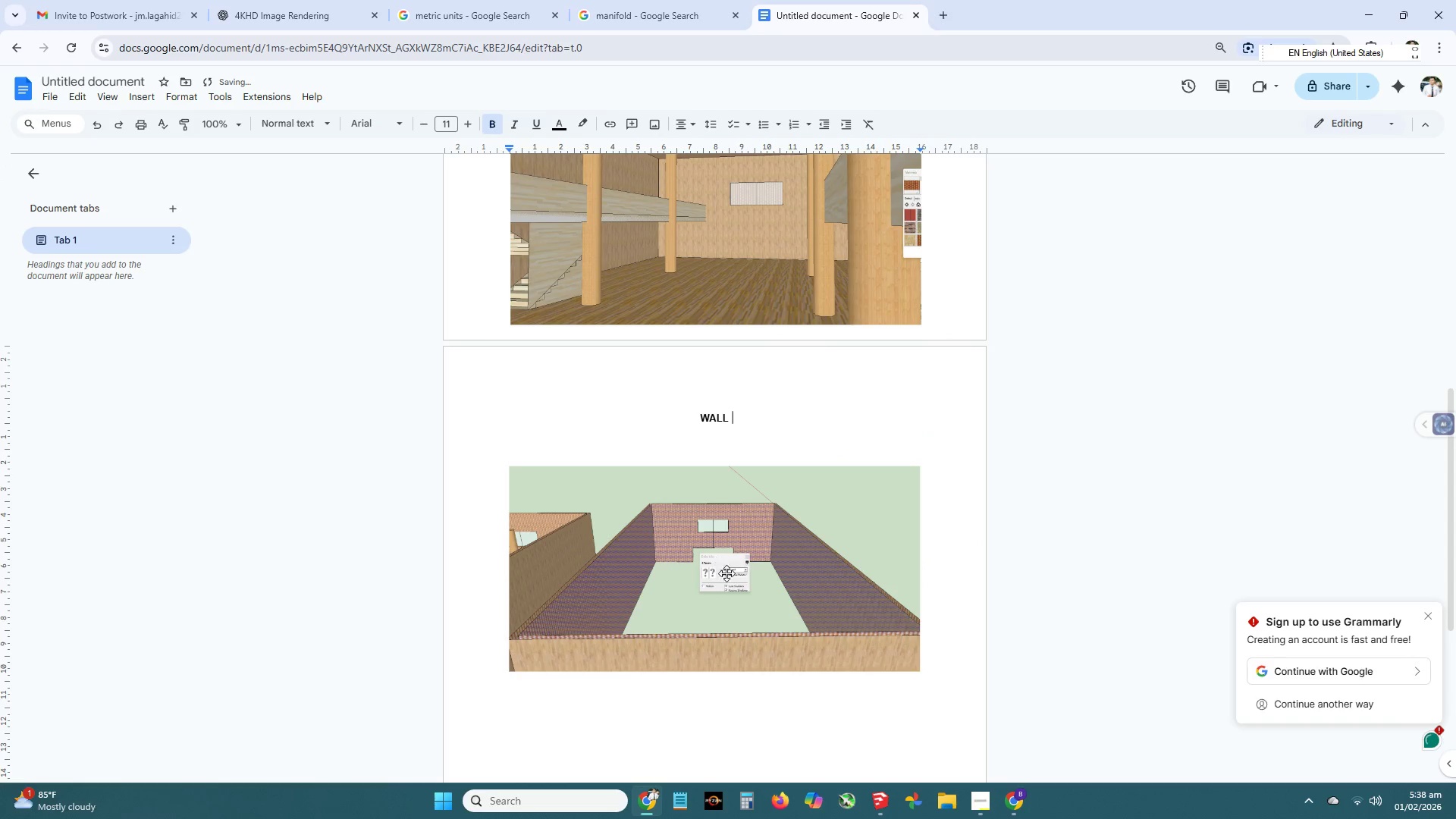 
hold_key(key=ControlLeft, duration=1.5)
scroll: coordinate [732, 595], scroll_direction: up, amount: 6.0
 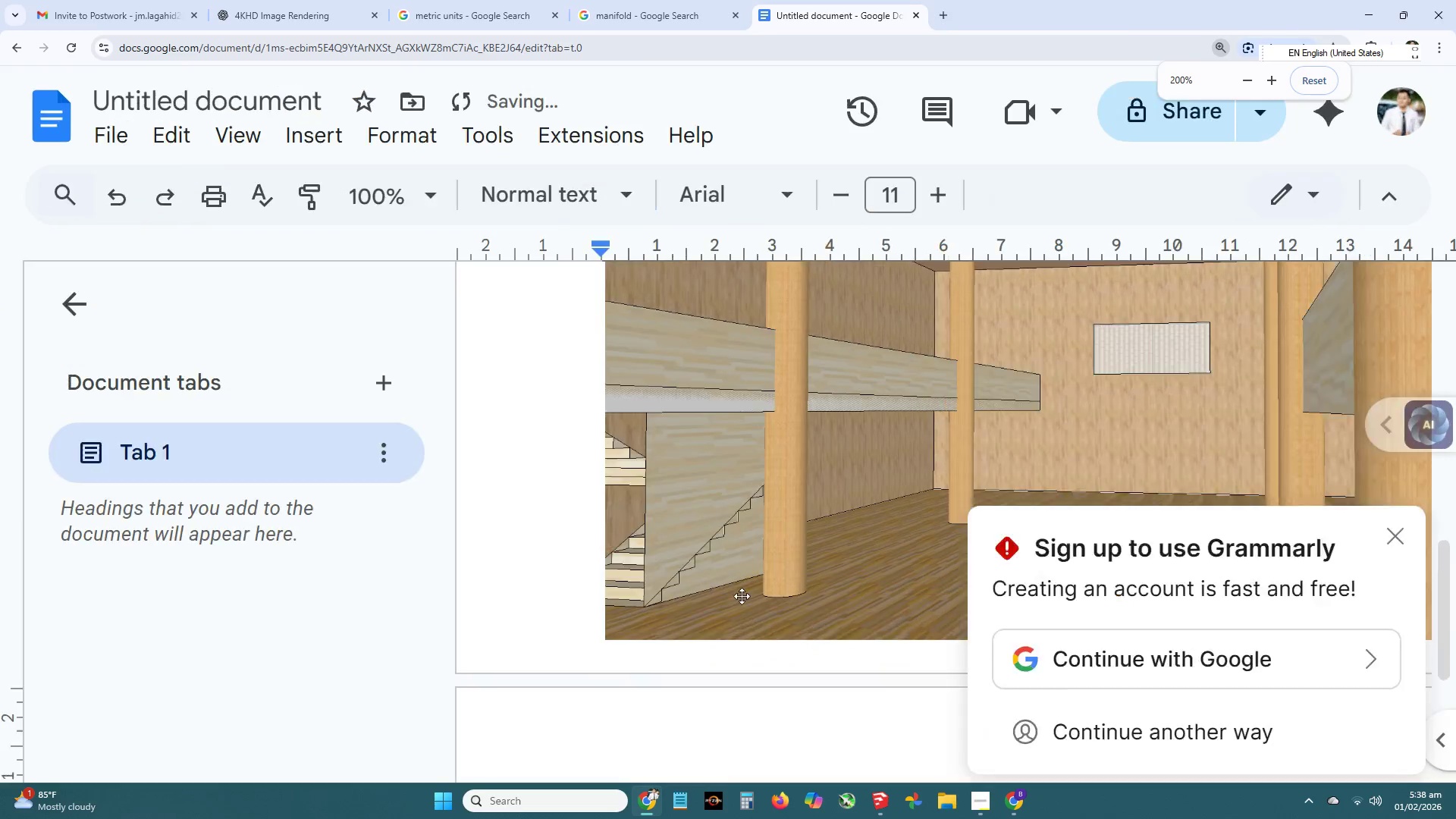 
key(Control+ControlLeft)
 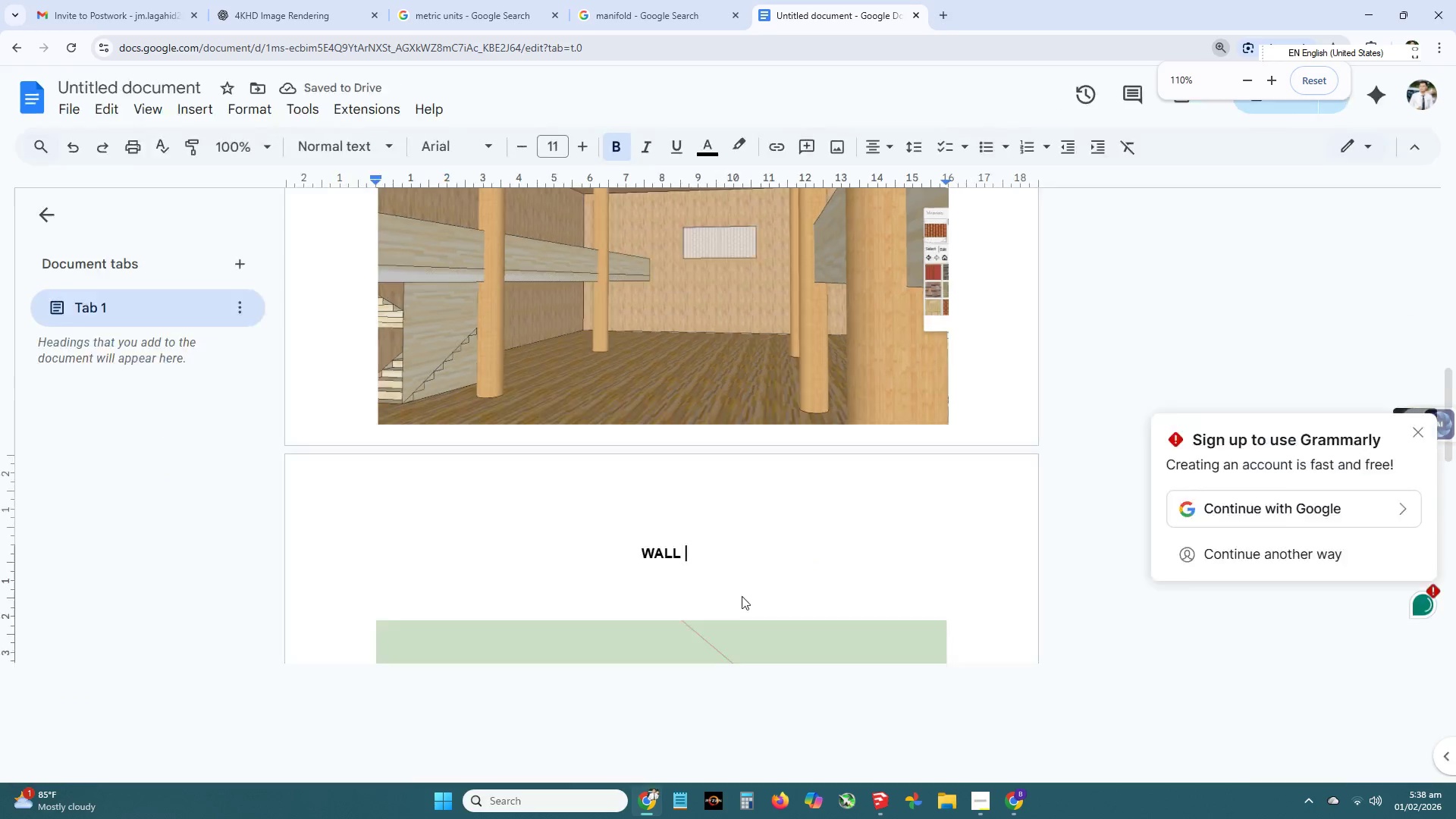 
key(Control+ControlLeft)
 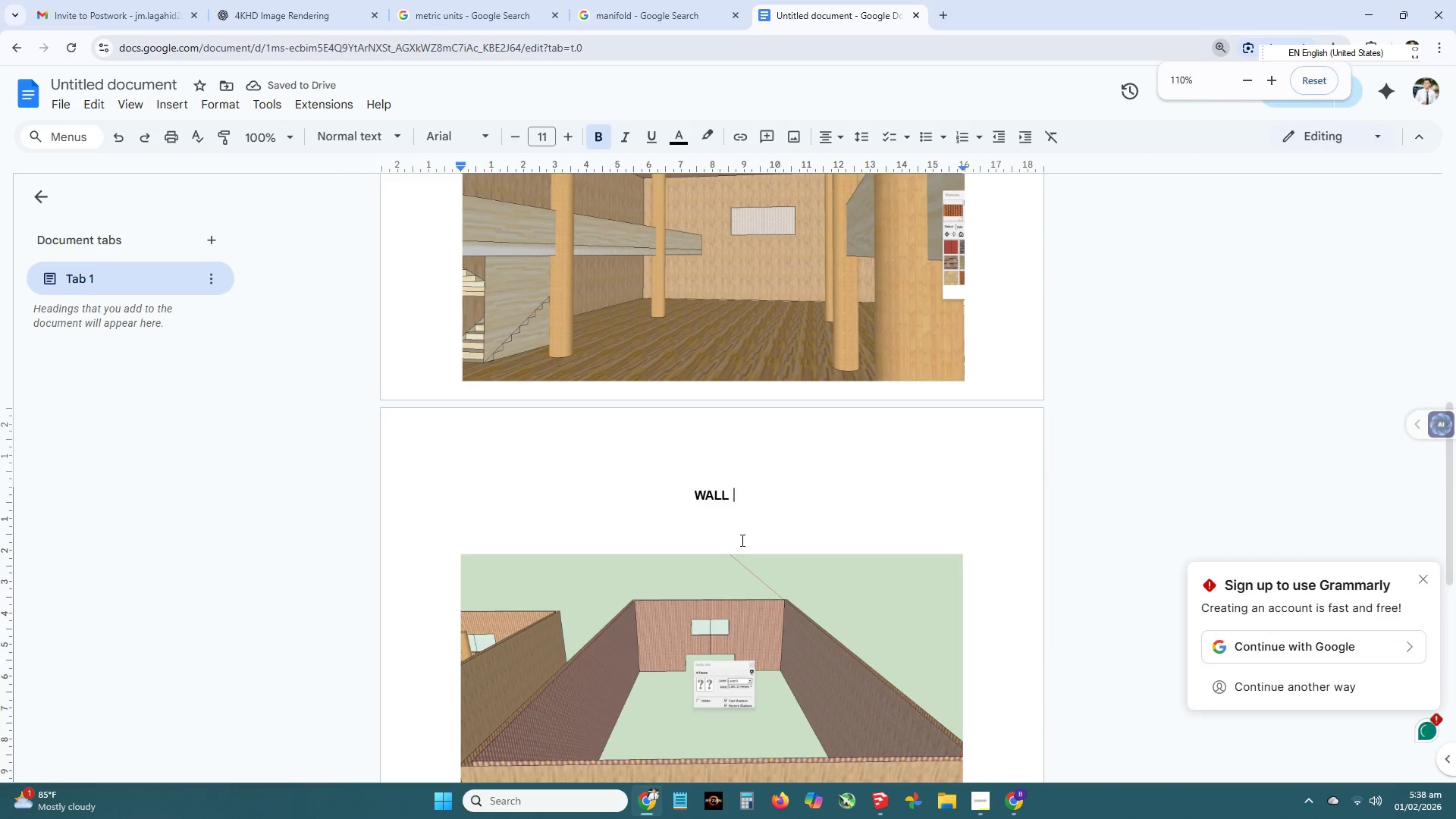 
scroll: coordinate [742, 596], scroll_direction: down, amount: 4.0
 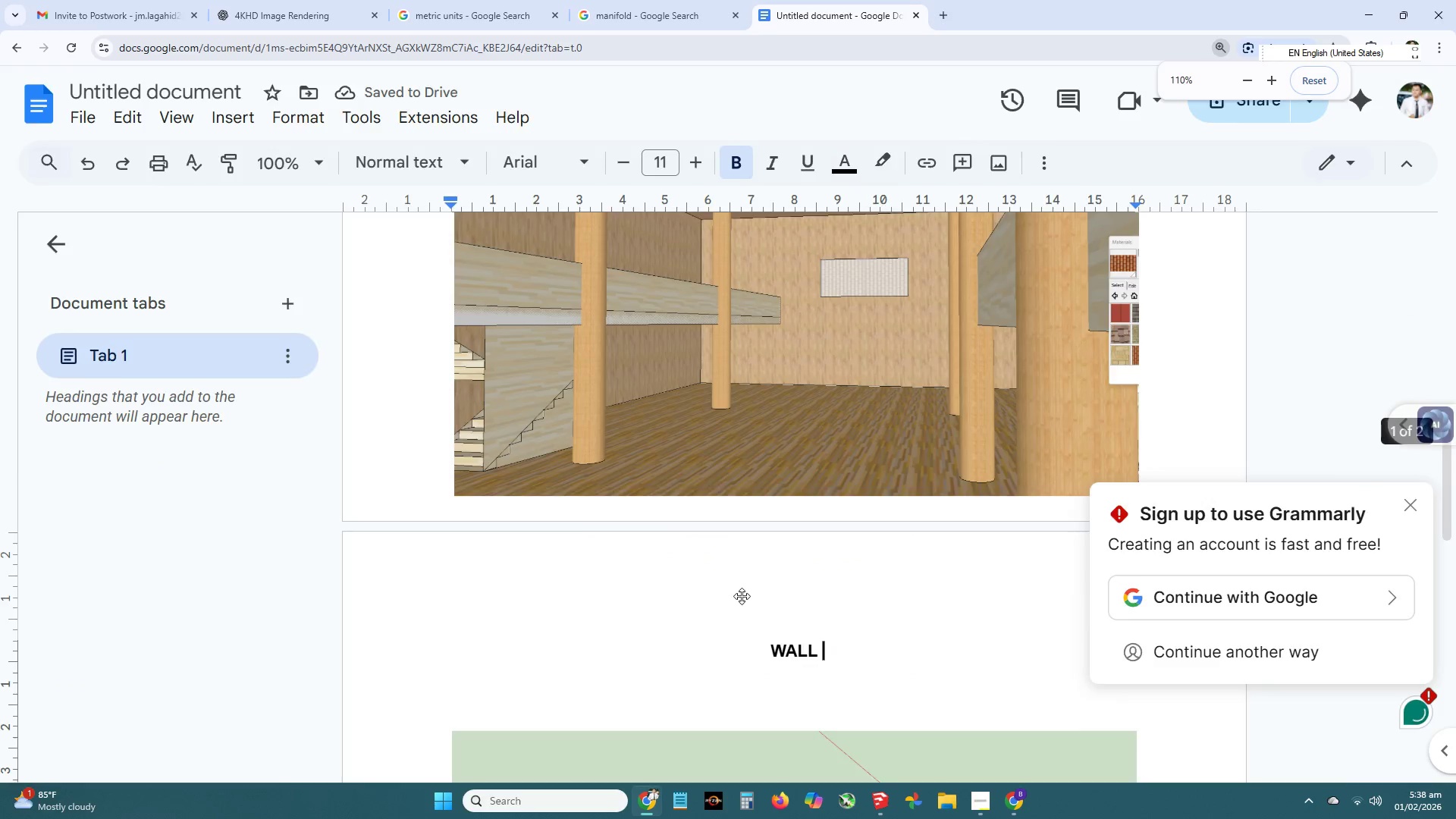 
type(ENTITY INFO)
 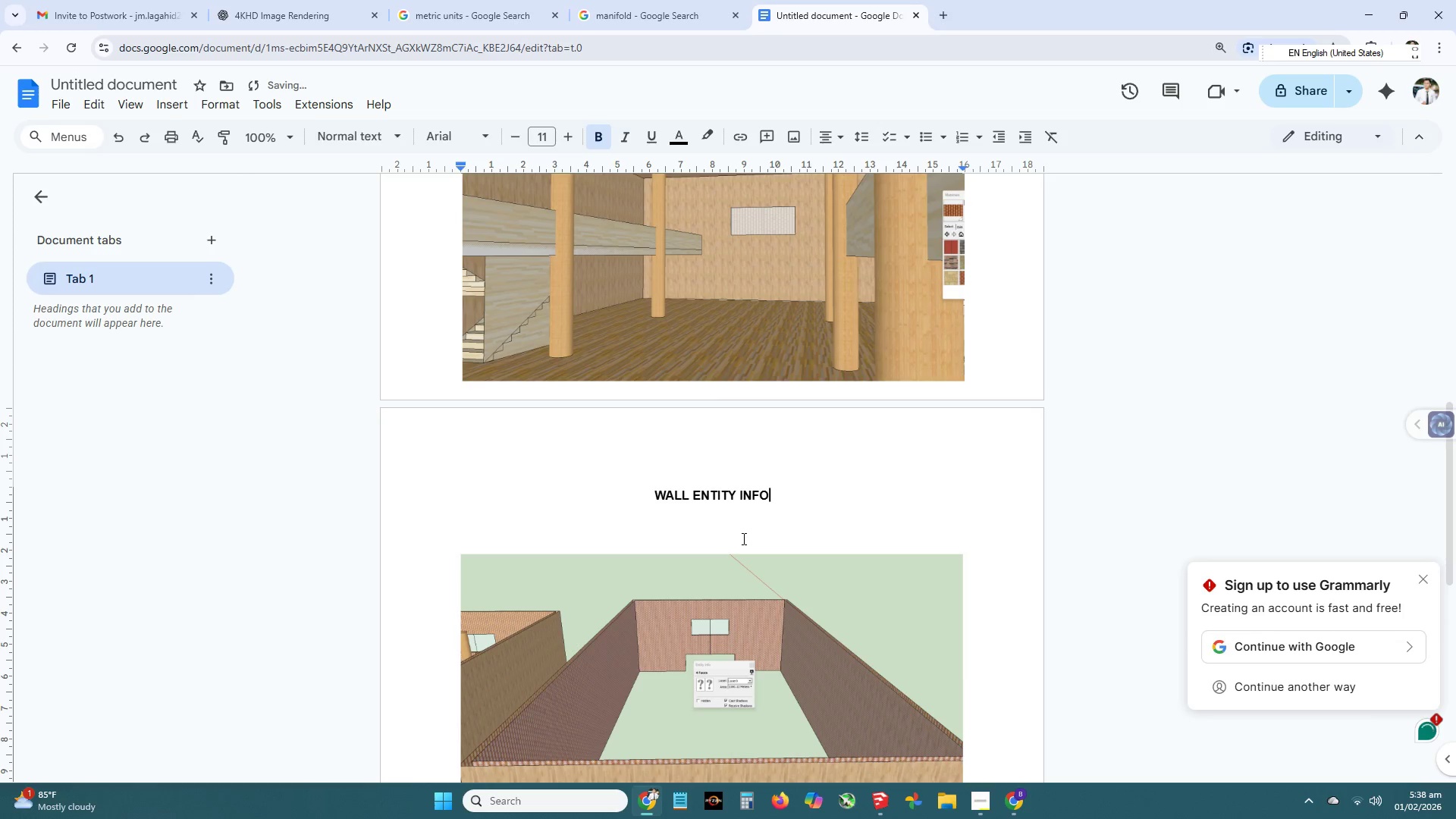 
scroll: coordinate [735, 536], scroll_direction: down, amount: 1.0
 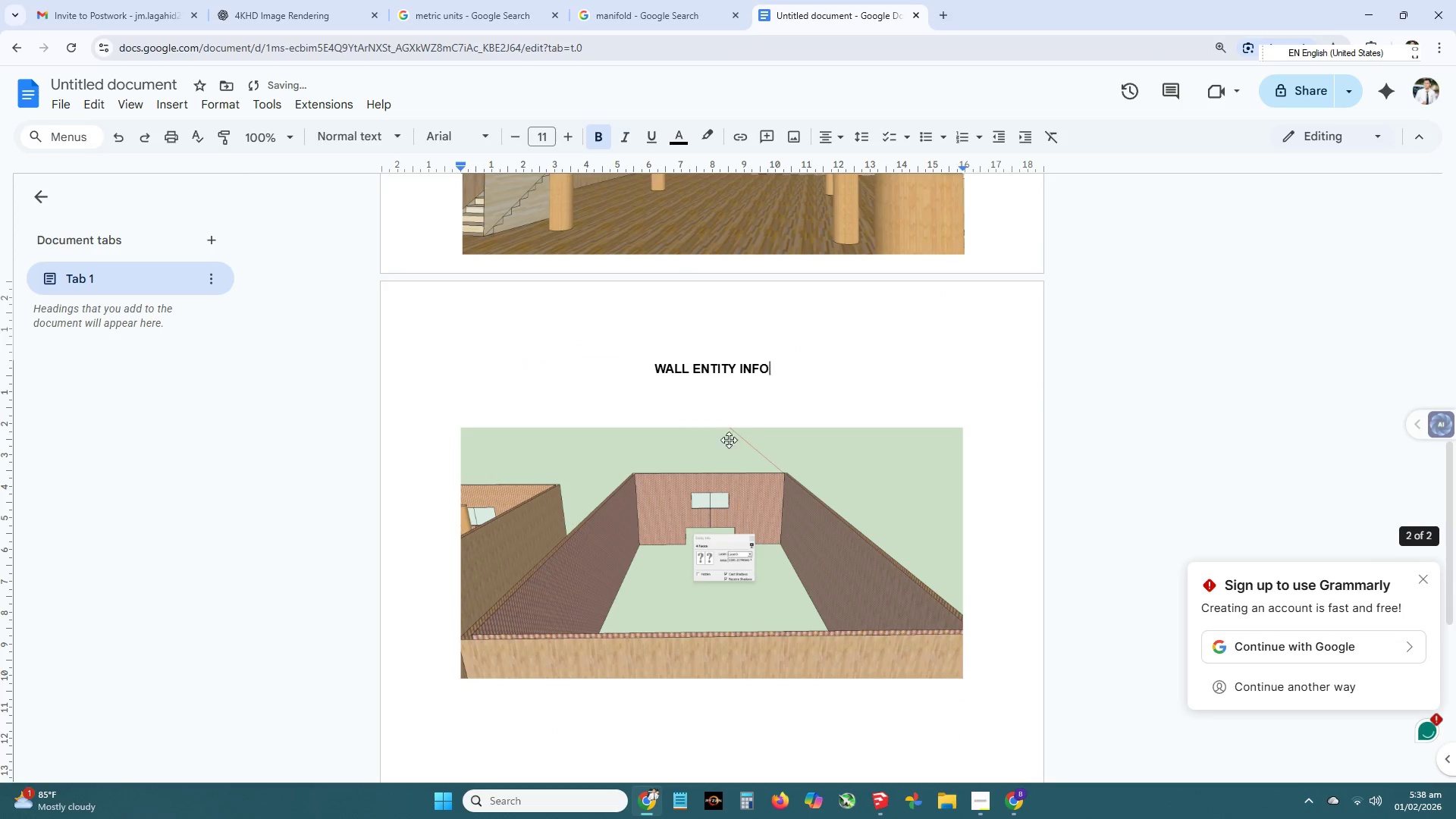 
left_click([720, 407])
 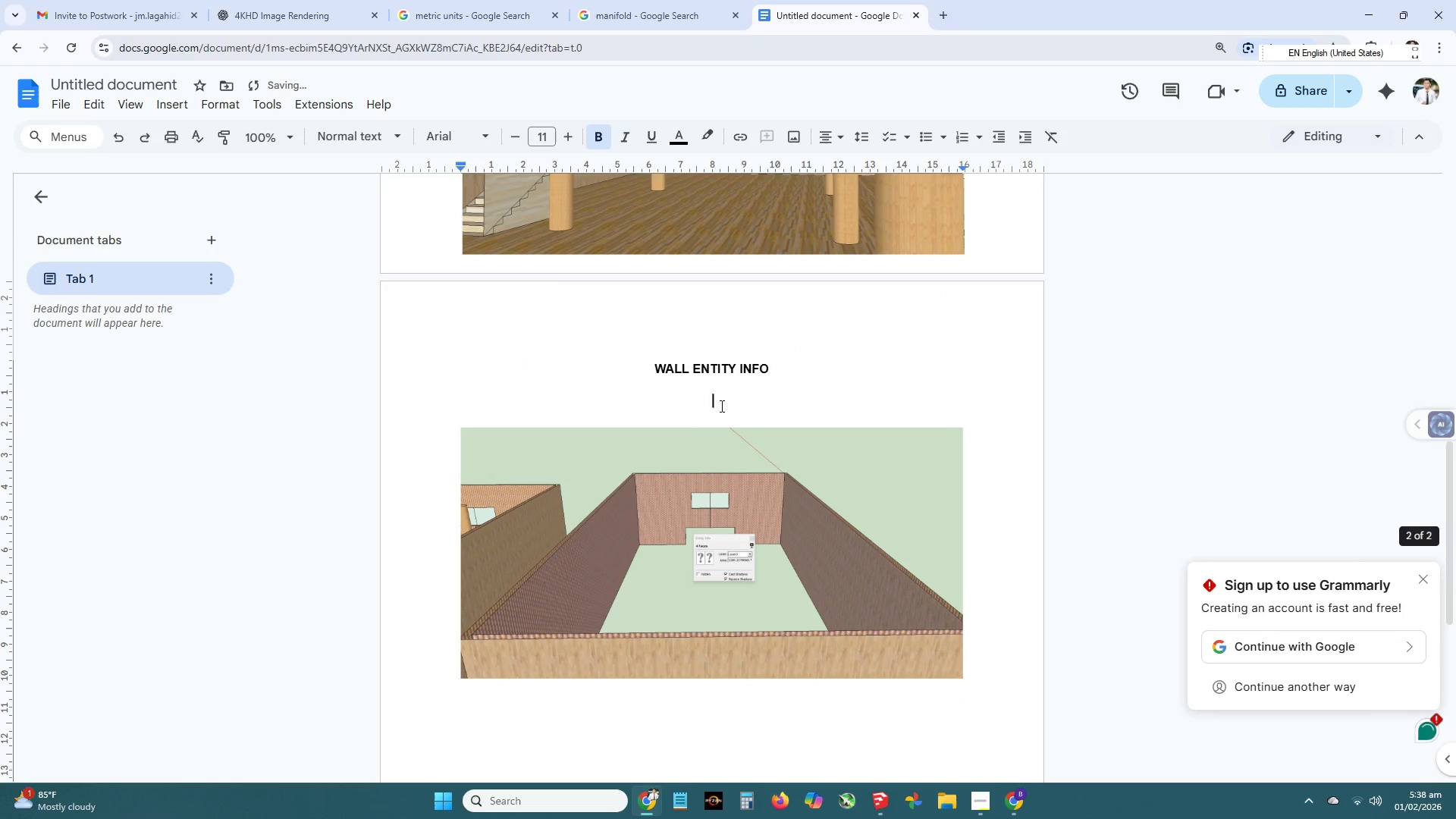 
key(Backspace)
 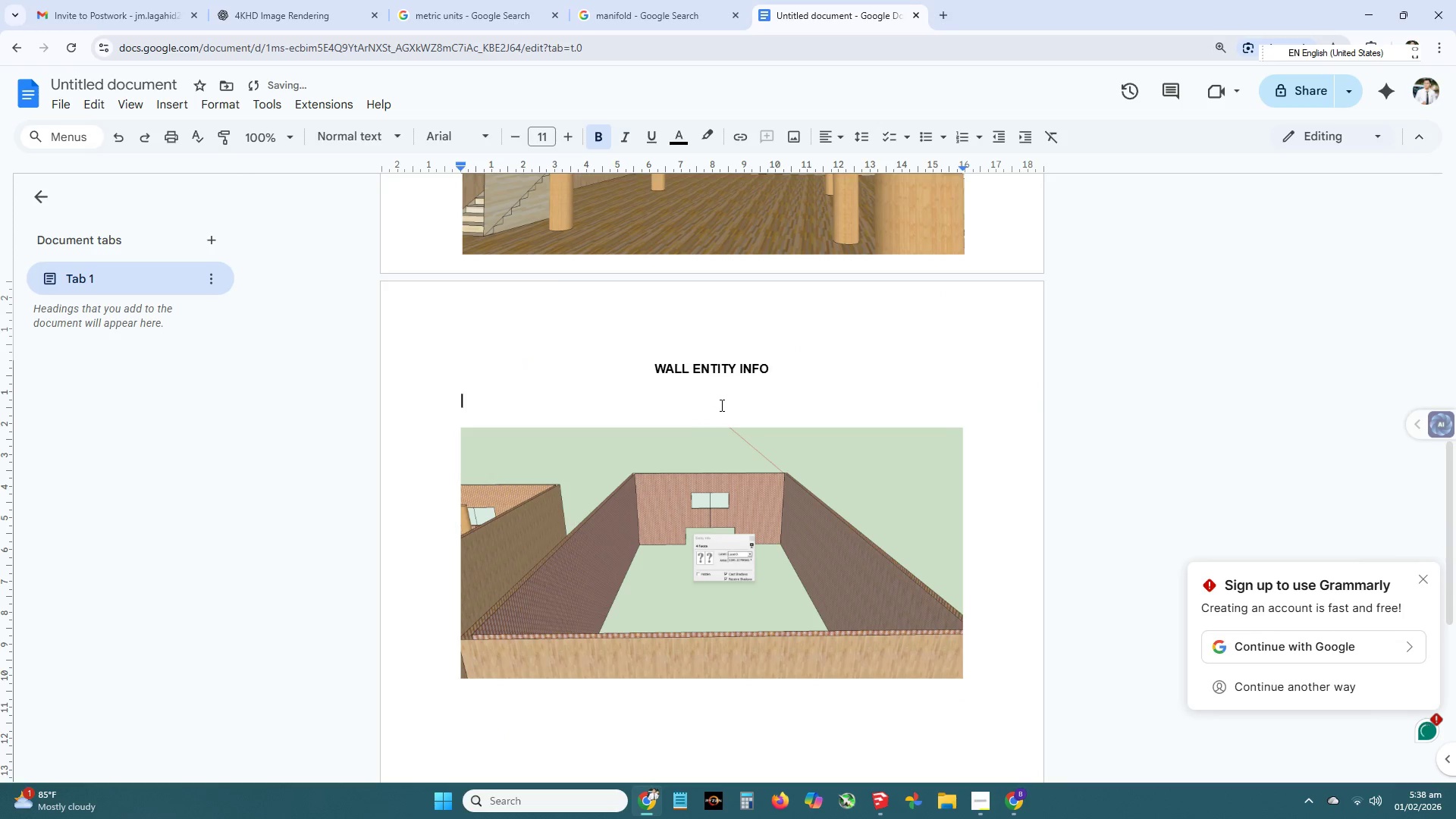 
left_click([721, 404])
 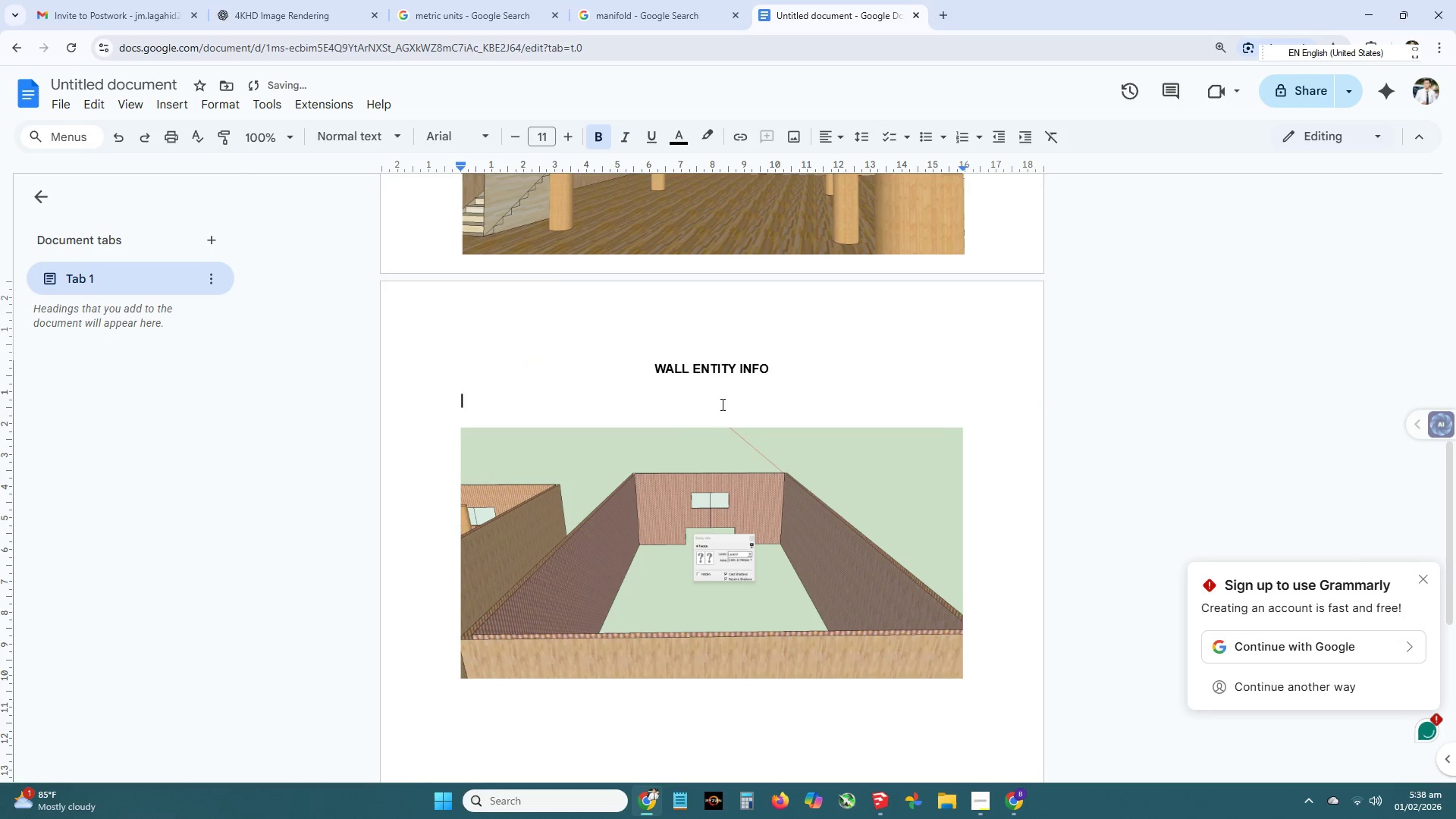 
key(Backspace)
 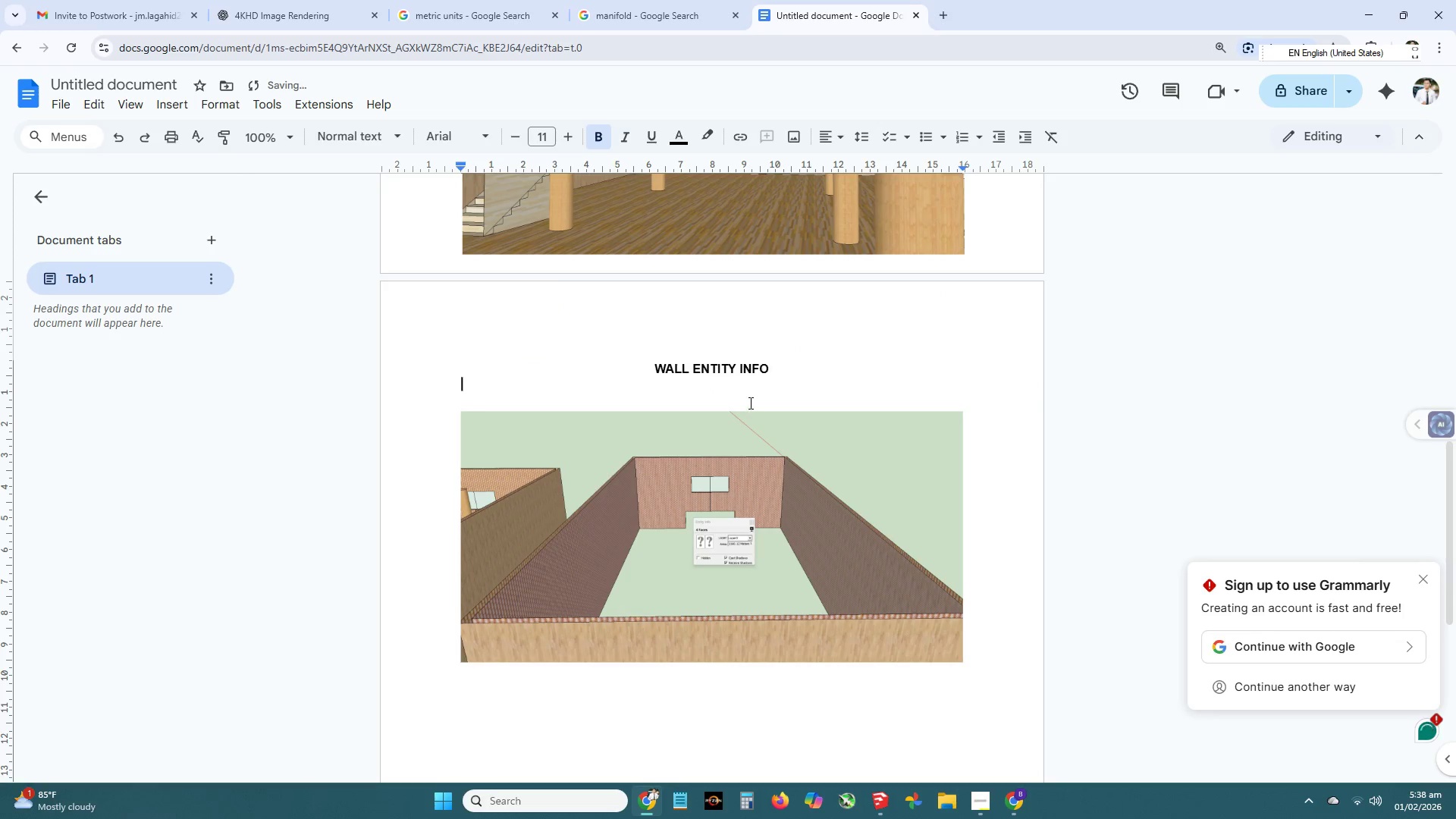 
left_click([745, 394])
 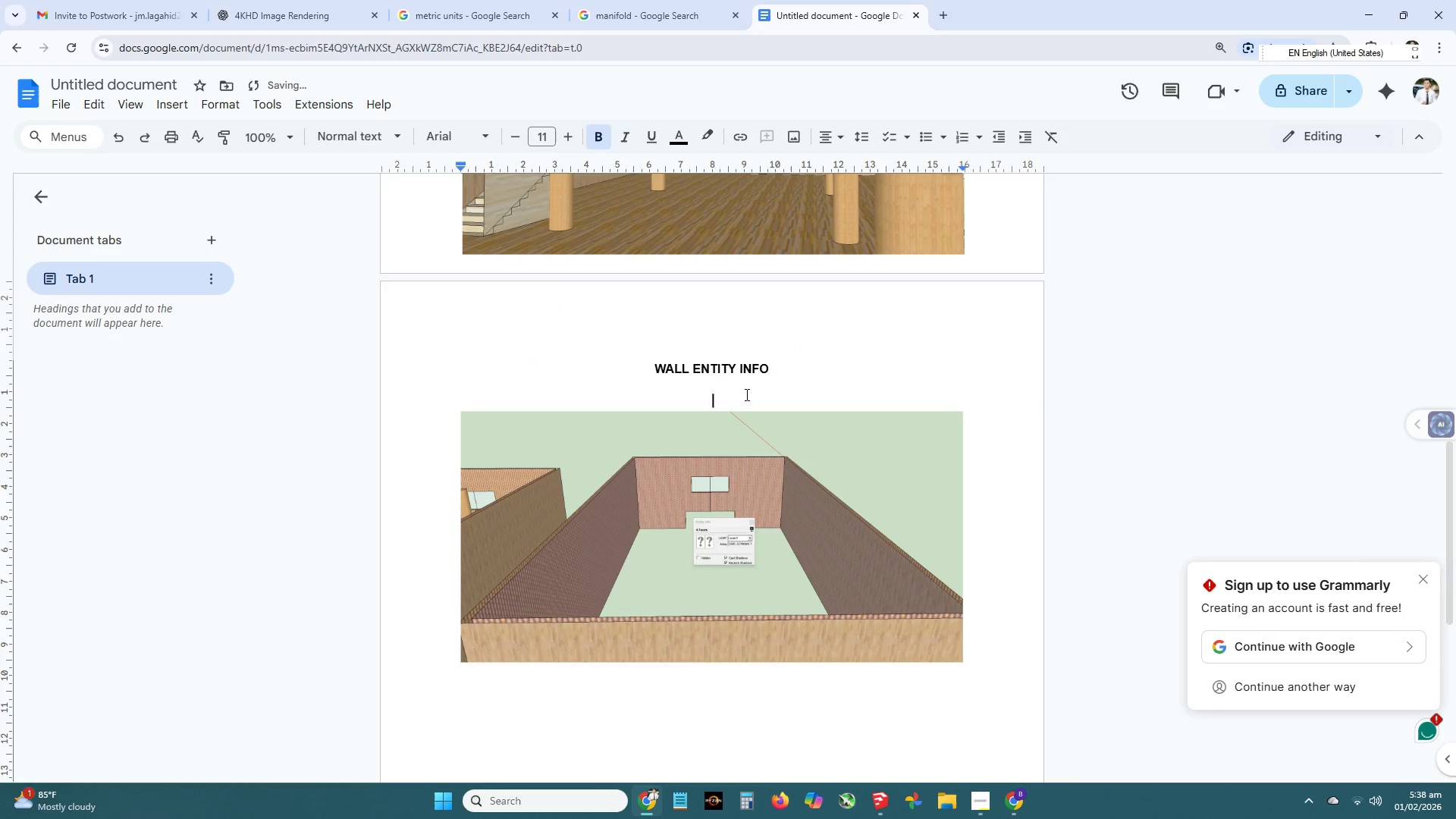 
key(Backspace)
 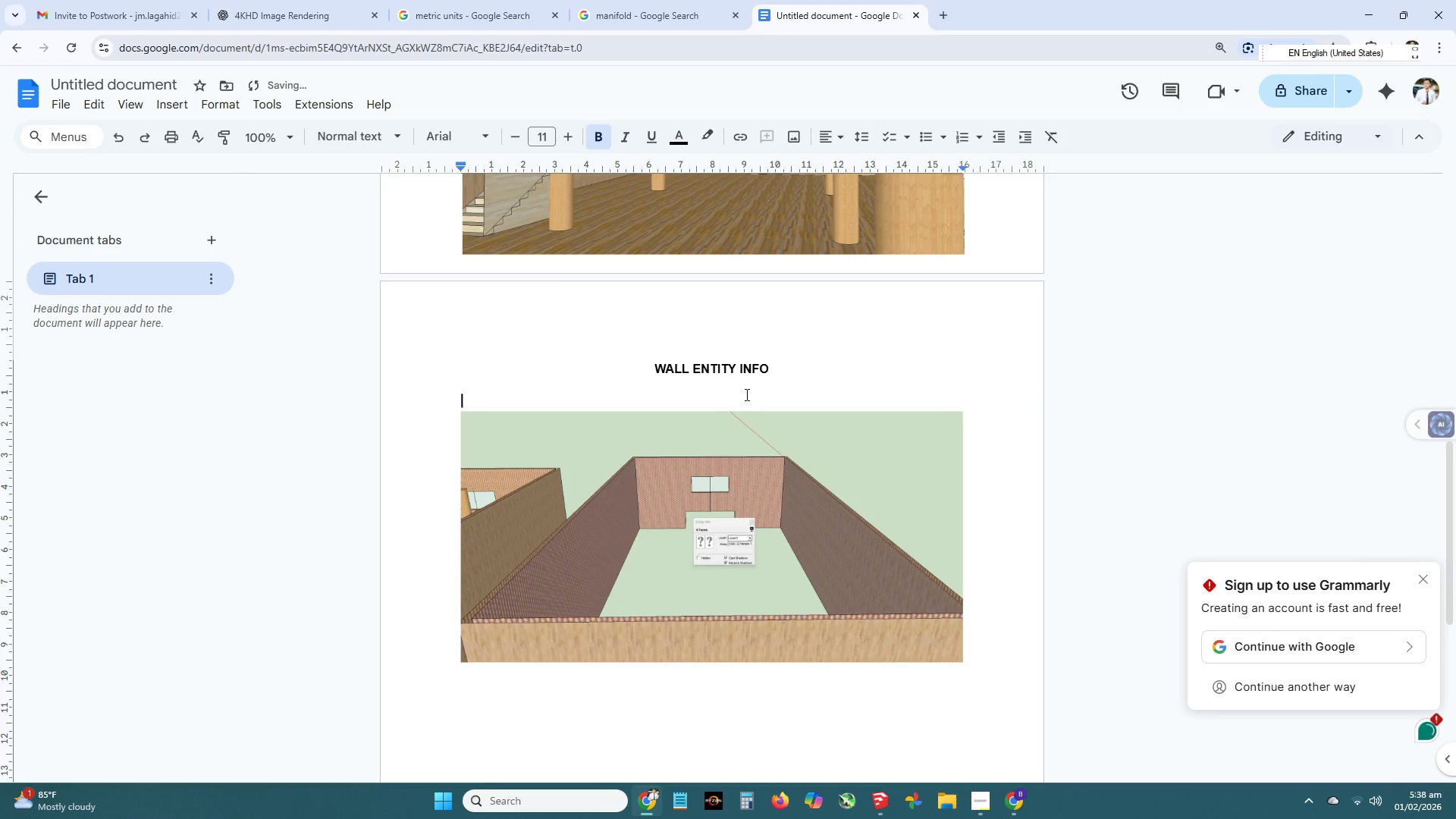 
key(Backspace)
 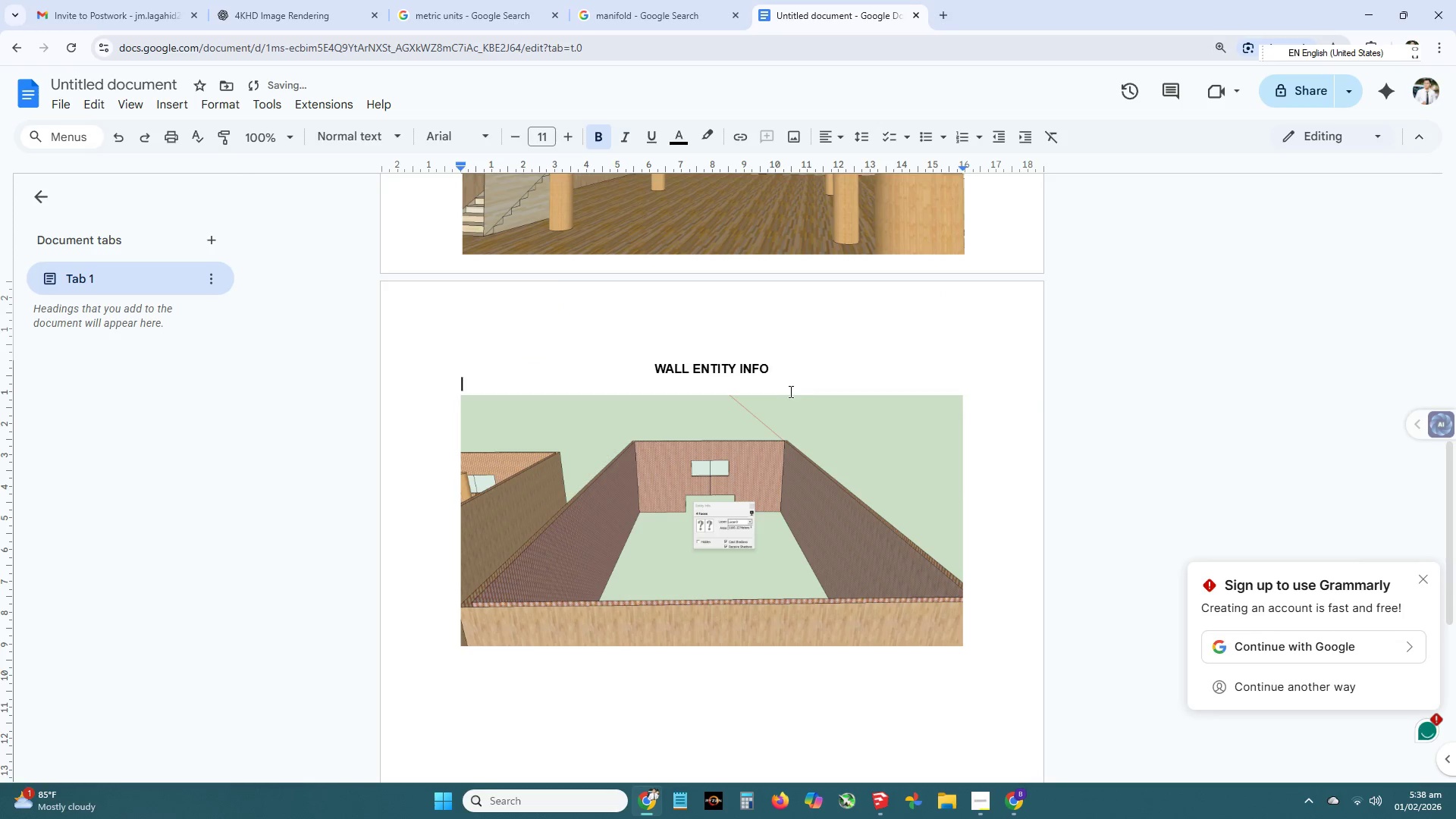 
left_click([775, 382])
 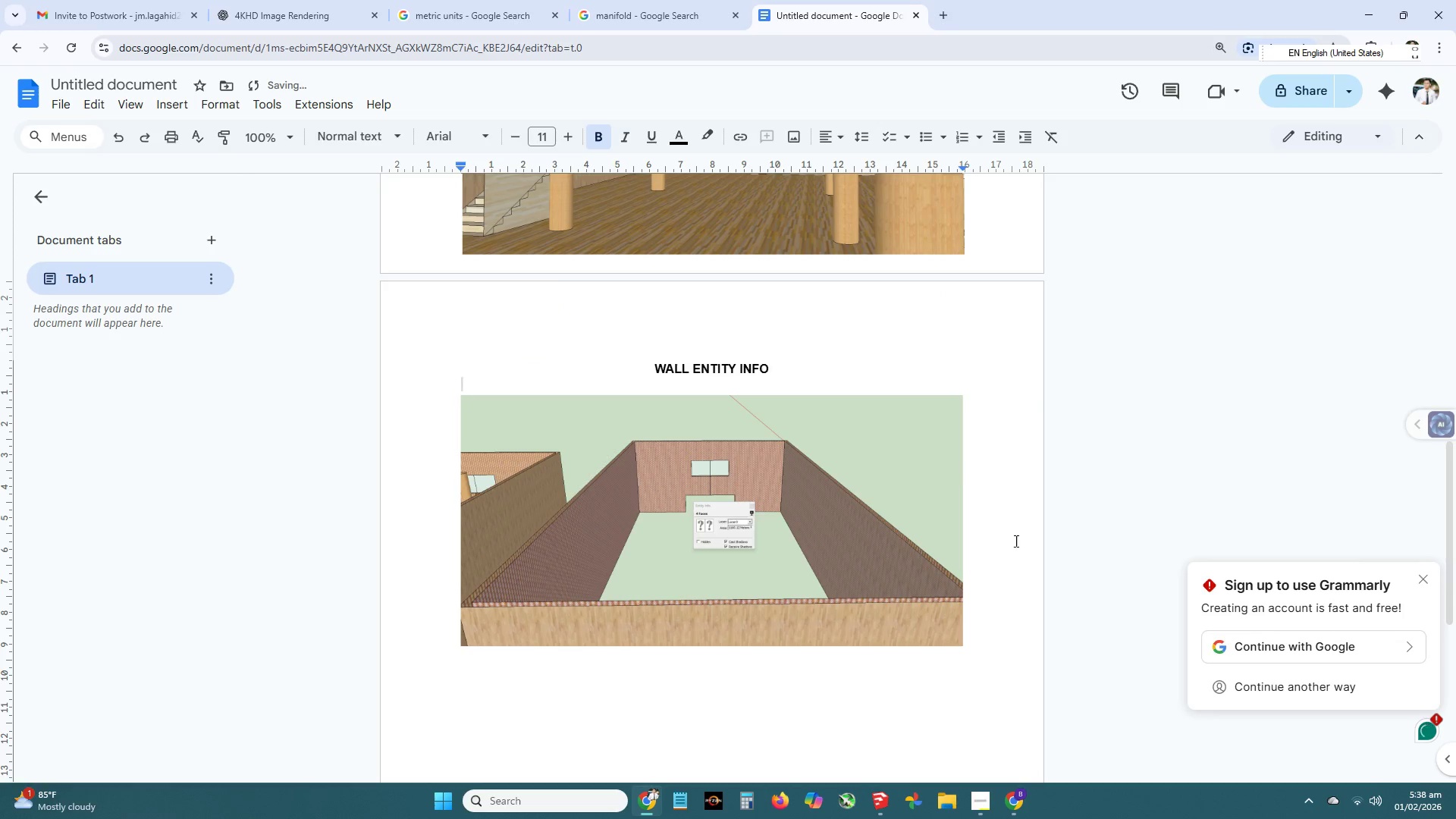 
left_click([997, 634])
 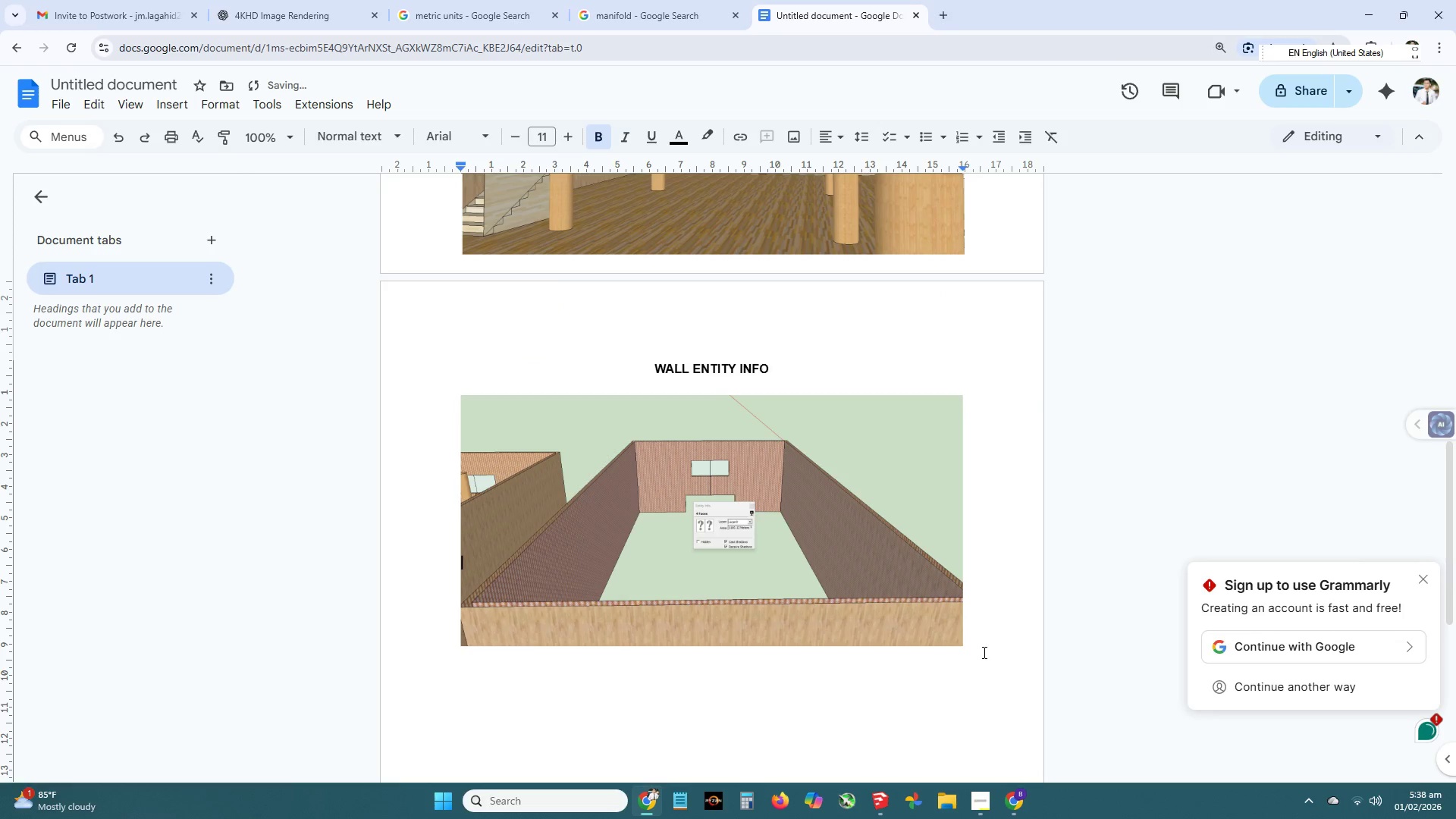 
left_click([981, 655])
 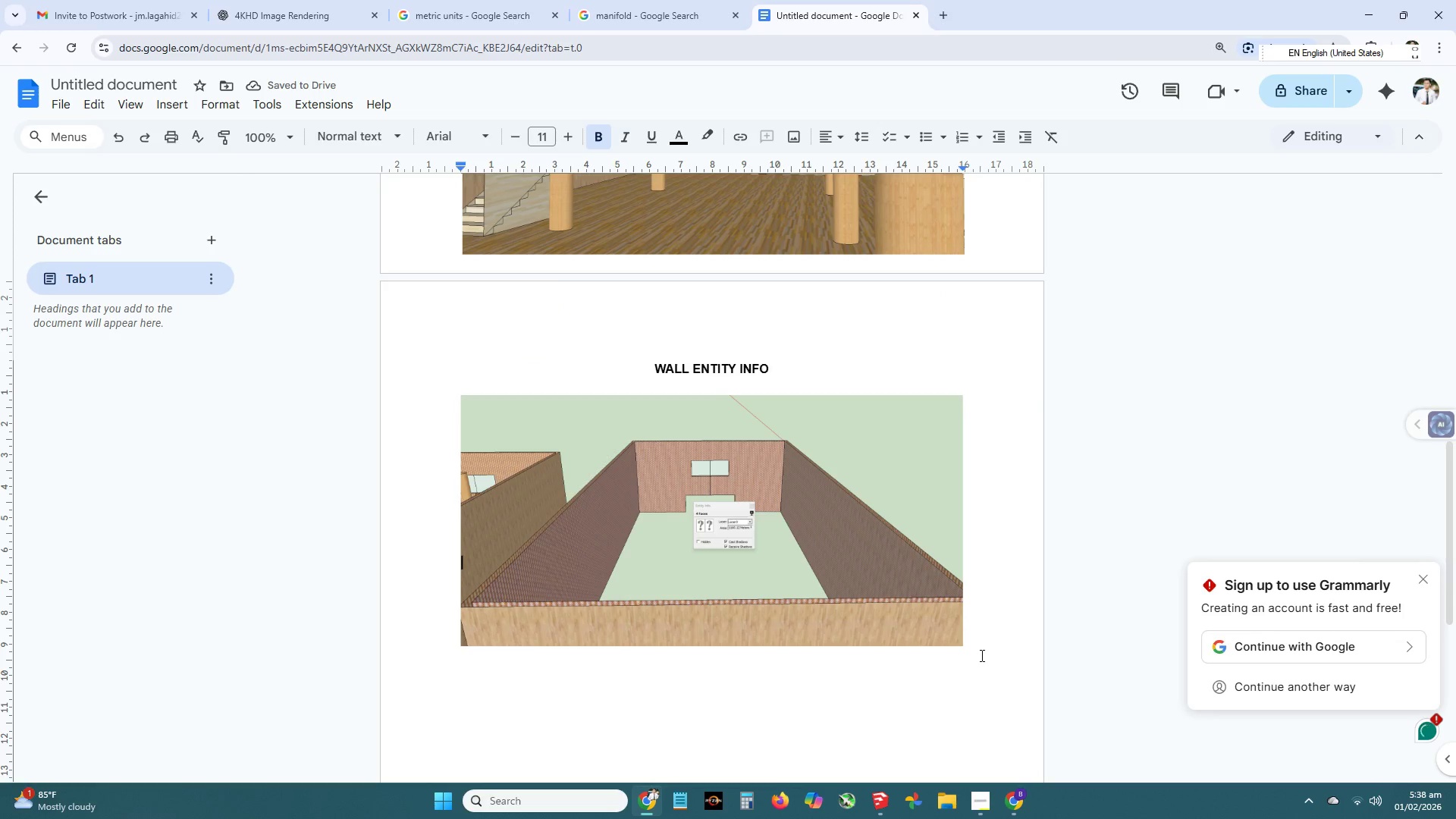 
key(Enter)
 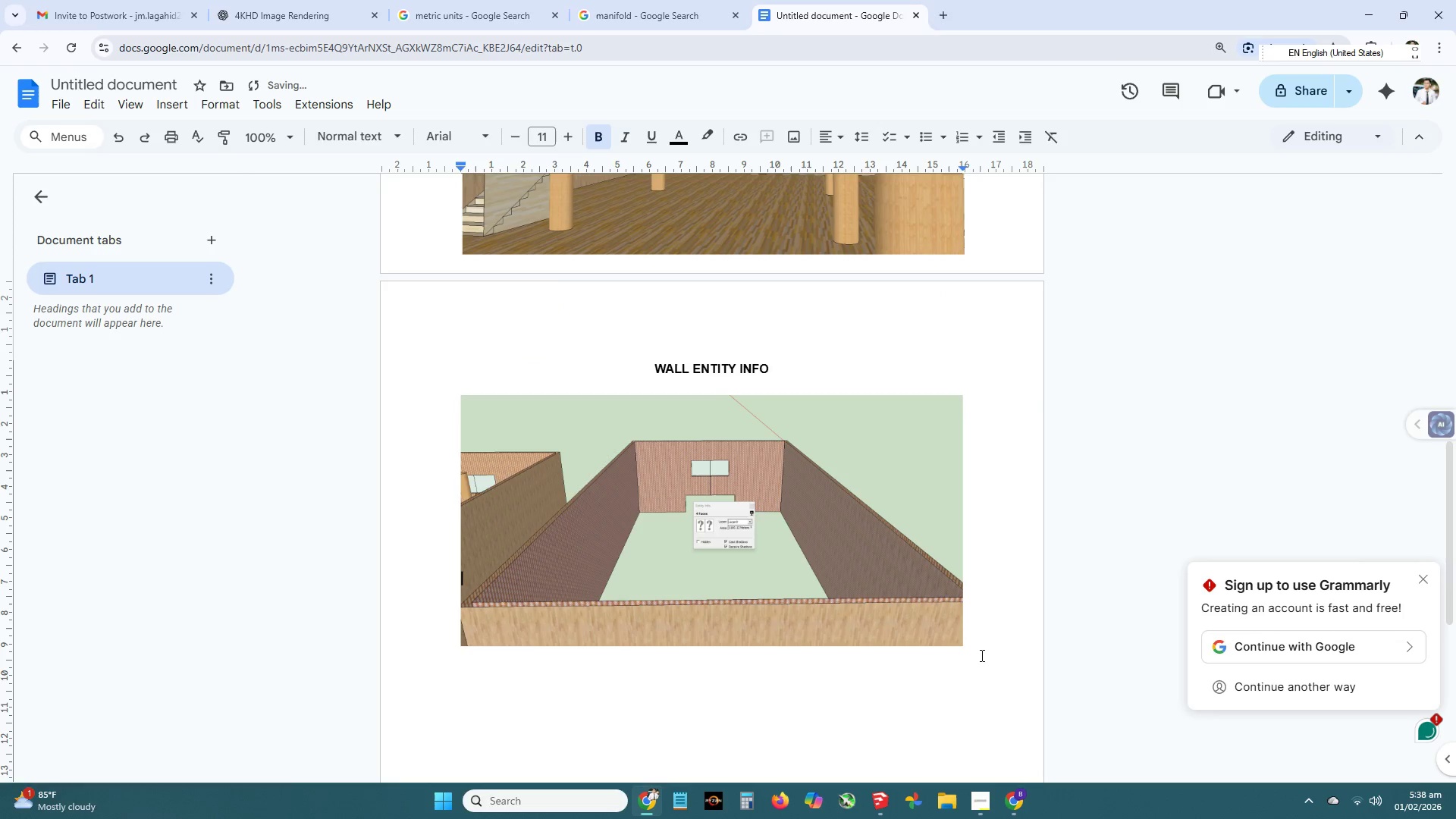 
key(Enter)